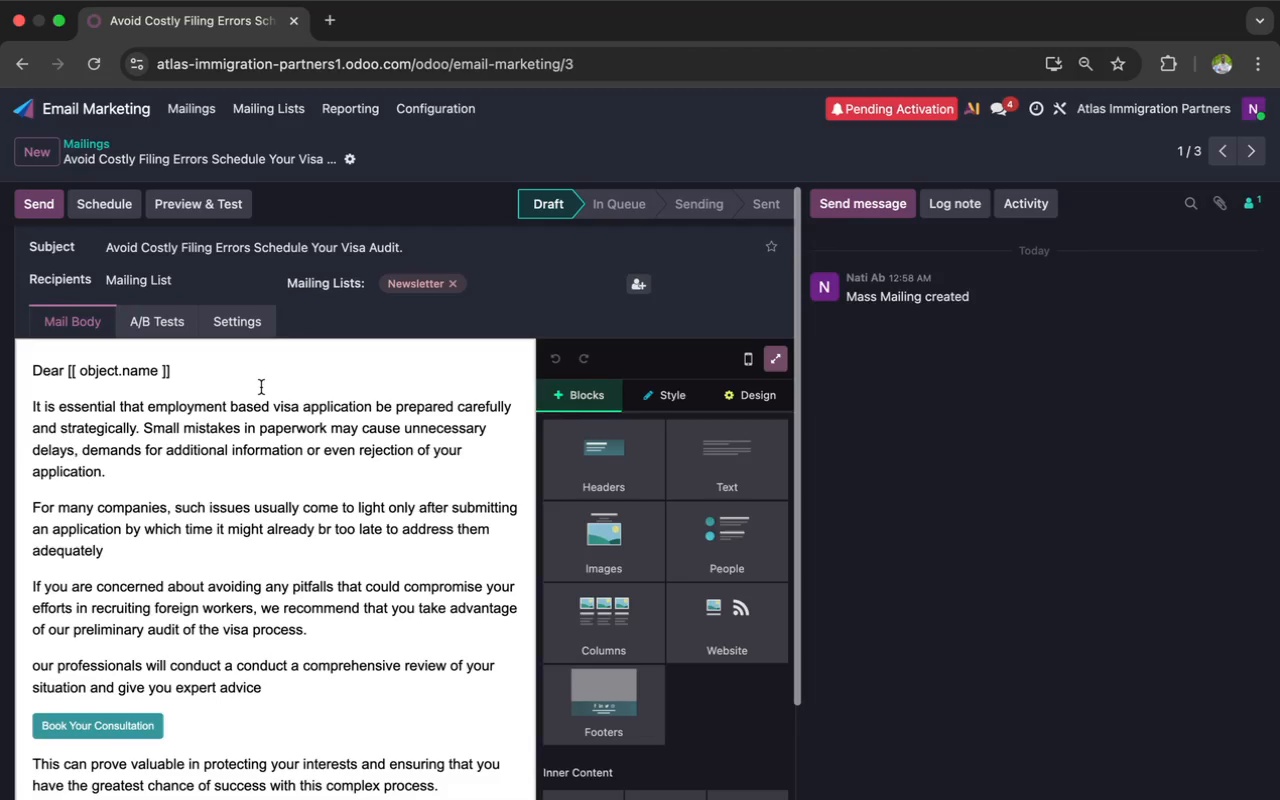 
wait(5.8)
 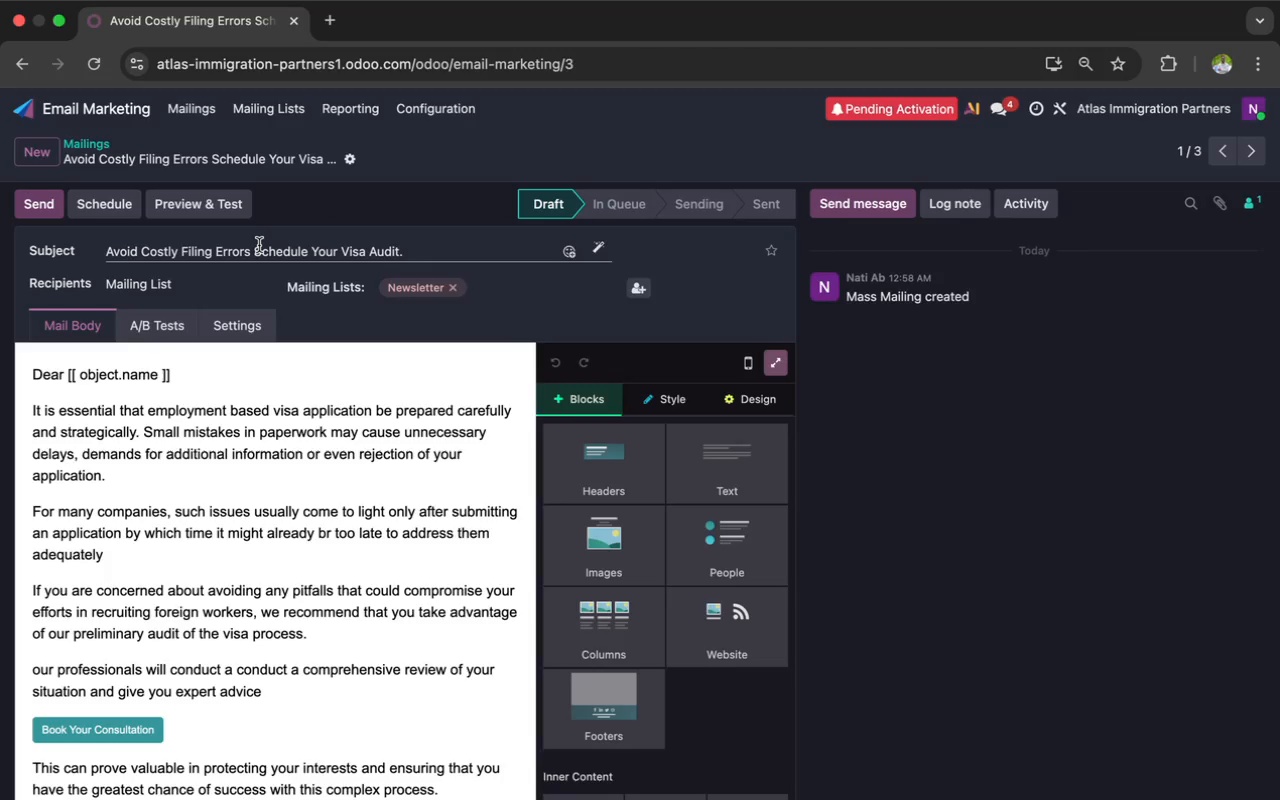 
scroll: coordinate [261, 387], scroll_direction: down, amount: 8.0
 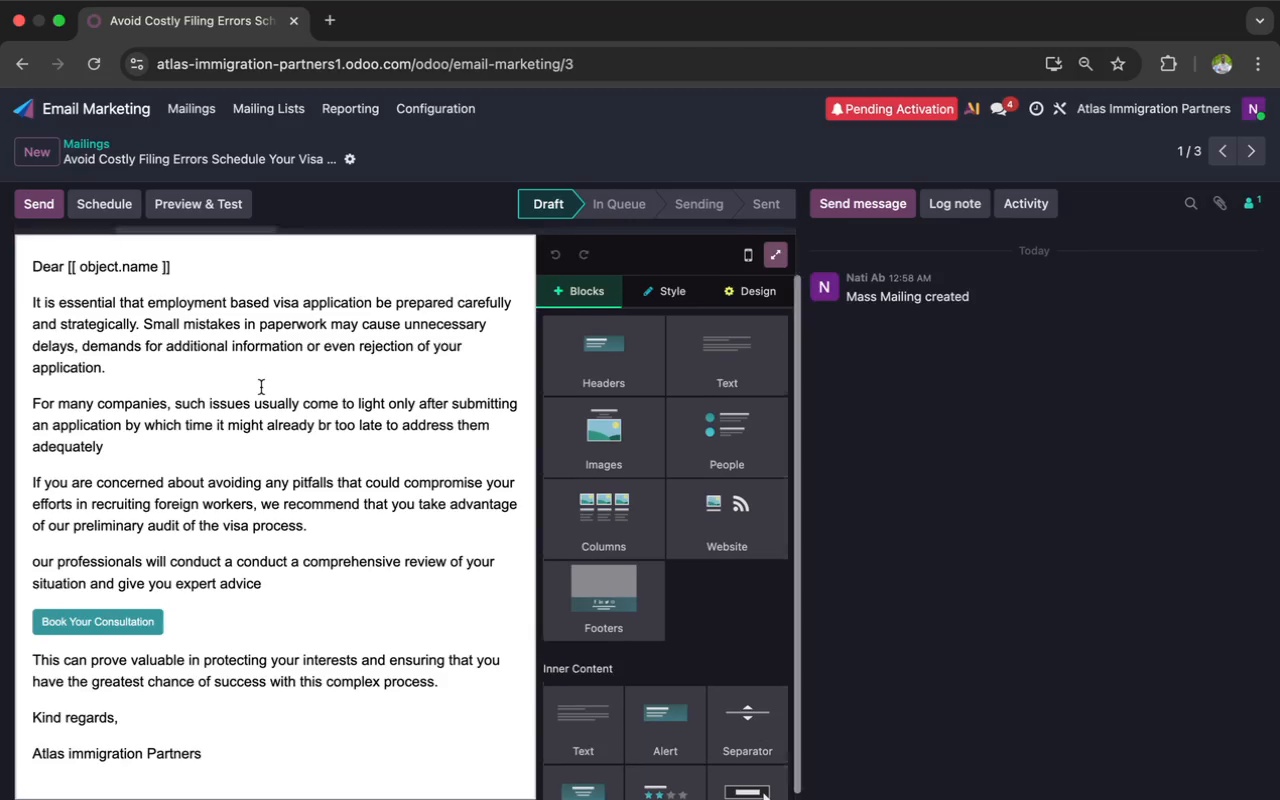 
scroll: coordinate [261, 387], scroll_direction: up, amount: 8.0
 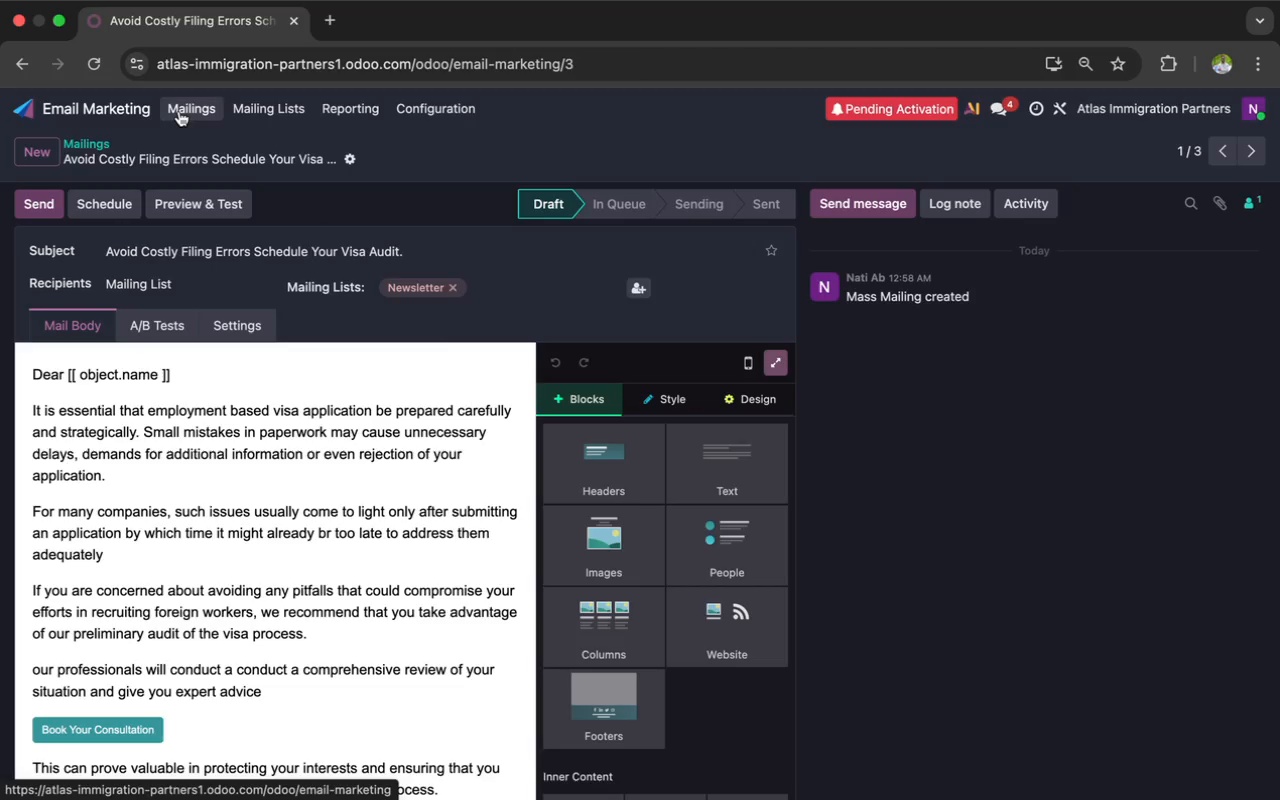 
wait(82.19)
 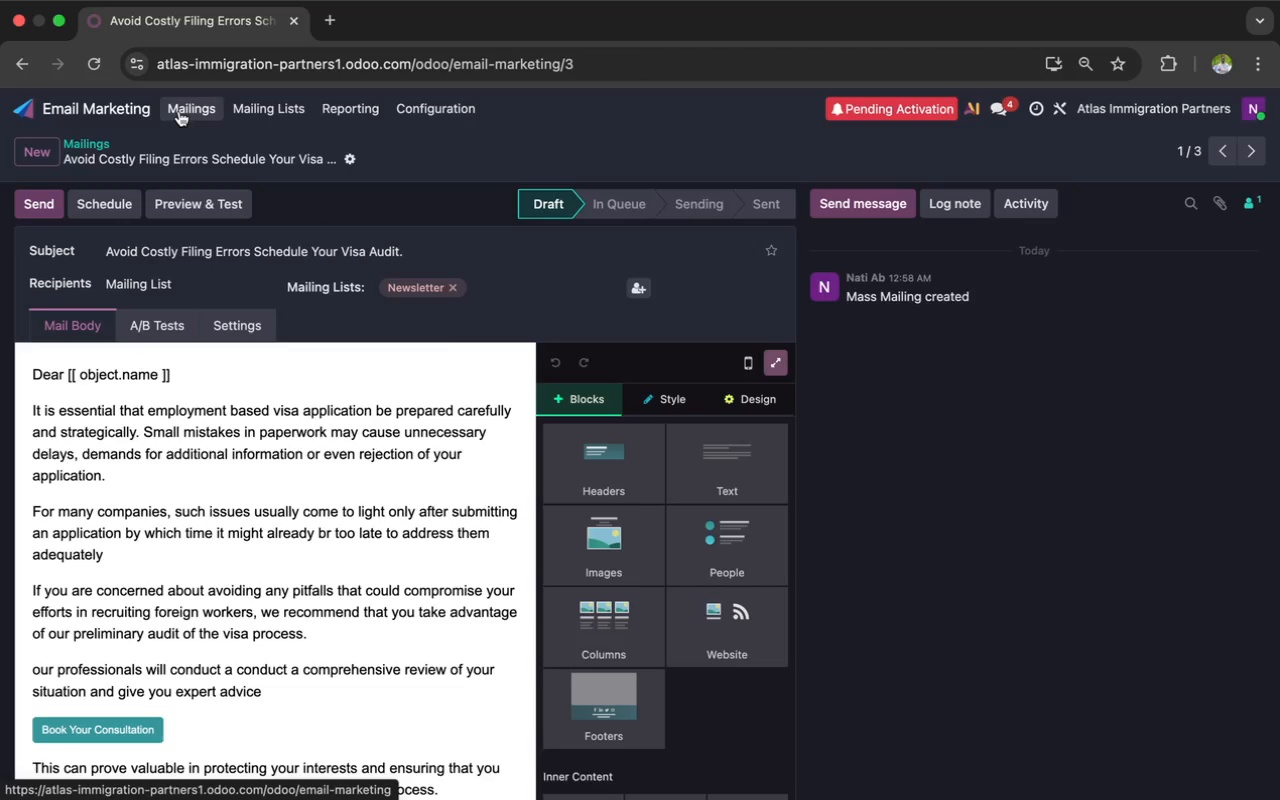 
scroll: coordinate [201, 407], scroll_direction: down, amount: 2.0
 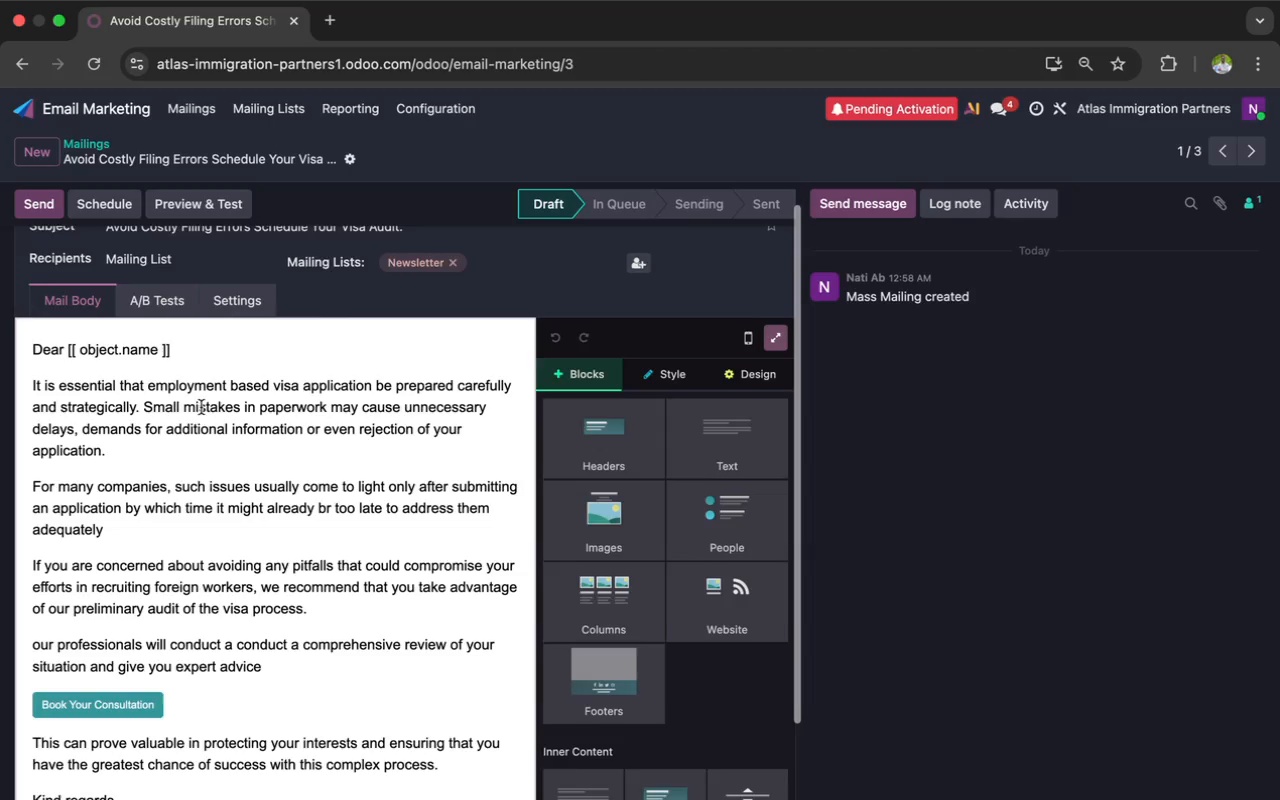 
scroll: coordinate [201, 407], scroll_direction: up, amount: 1.0
 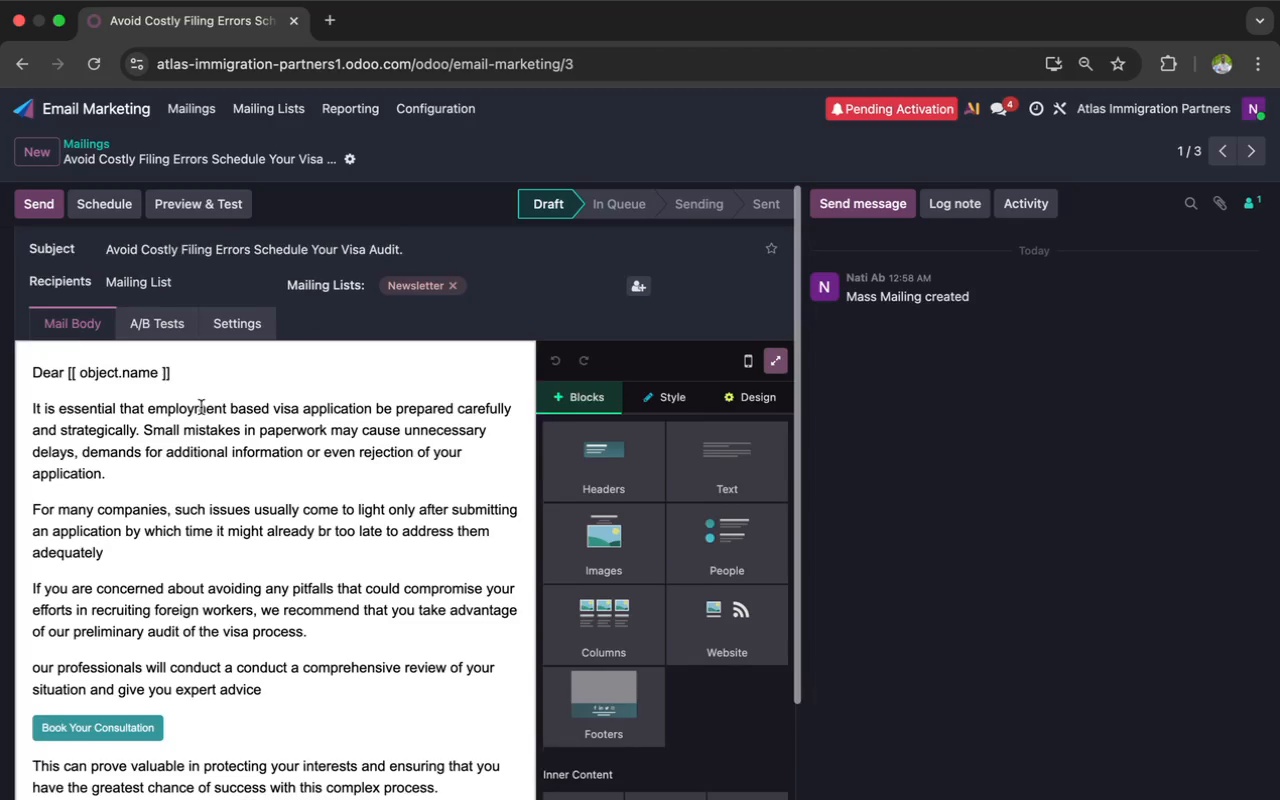 
scroll: coordinate [201, 407], scroll_direction: down, amount: 6.0
 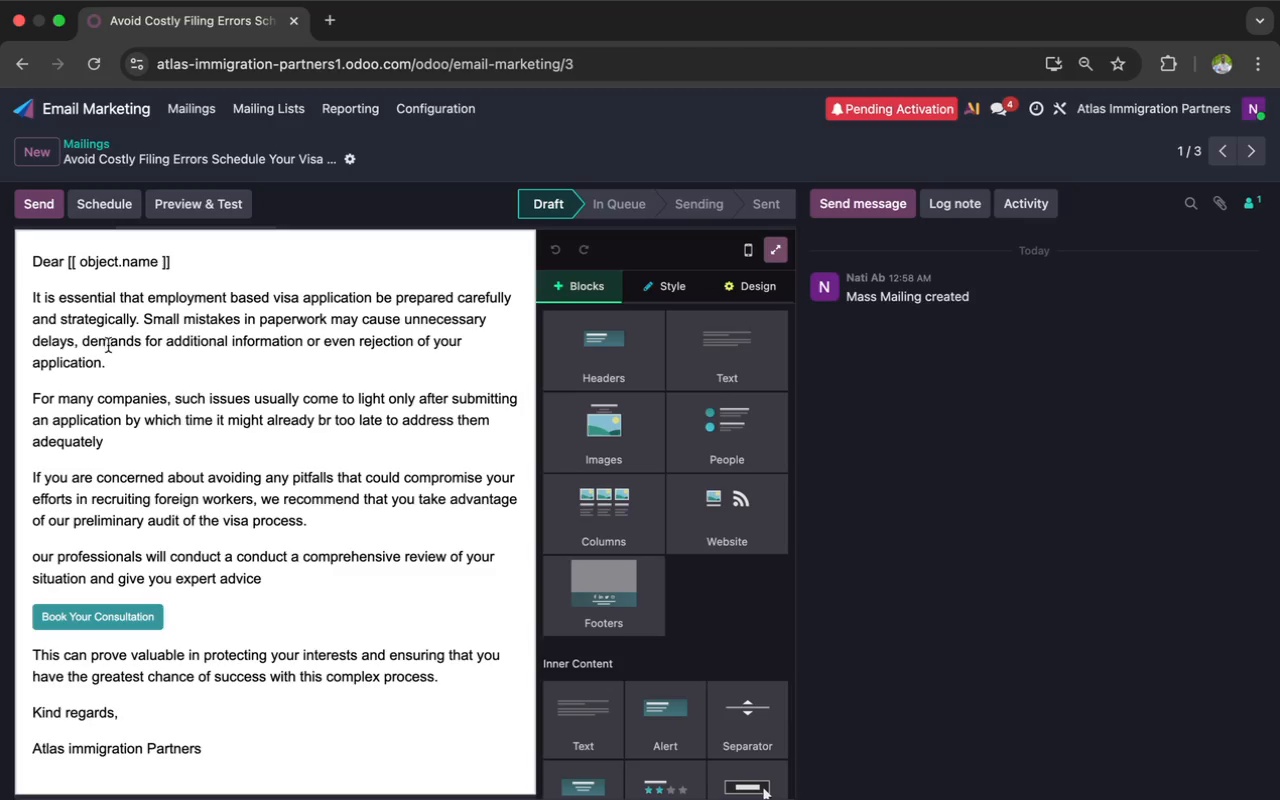 
left_click([104, 443])
 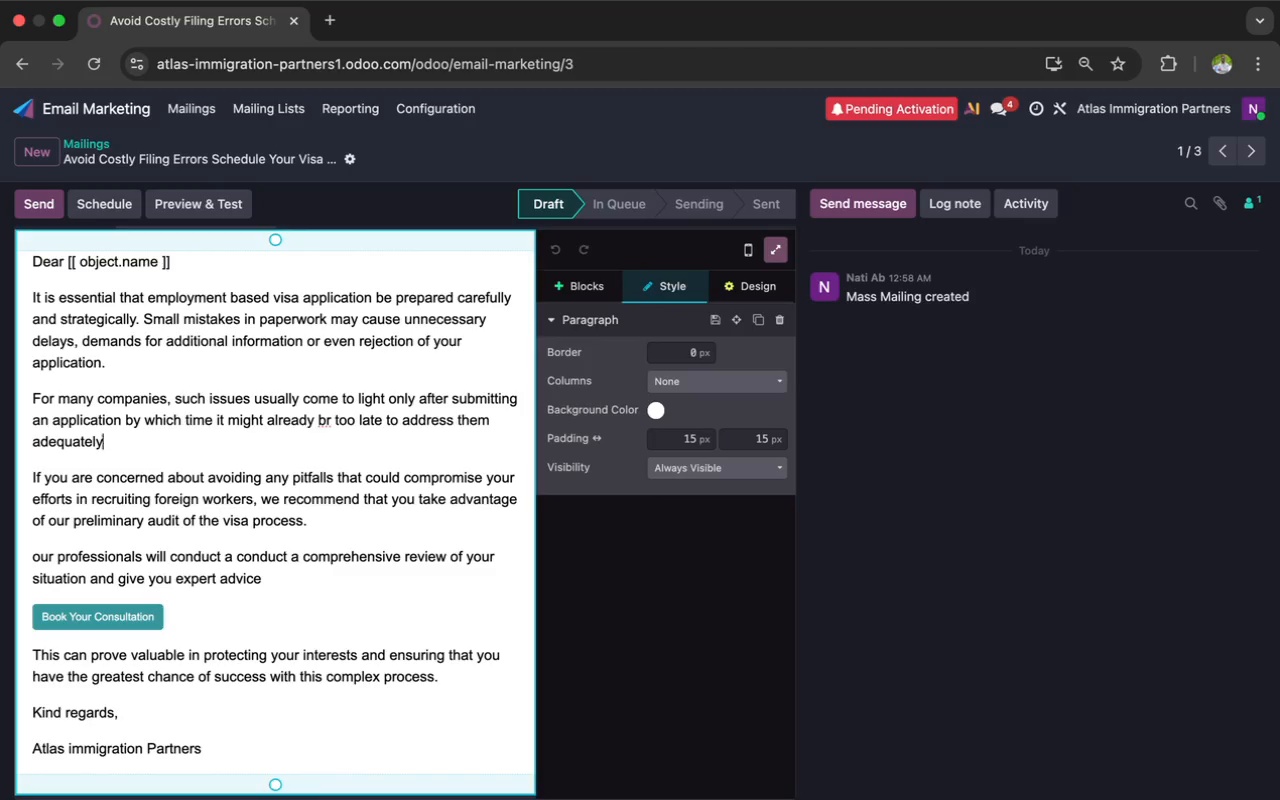 
key(Period)
 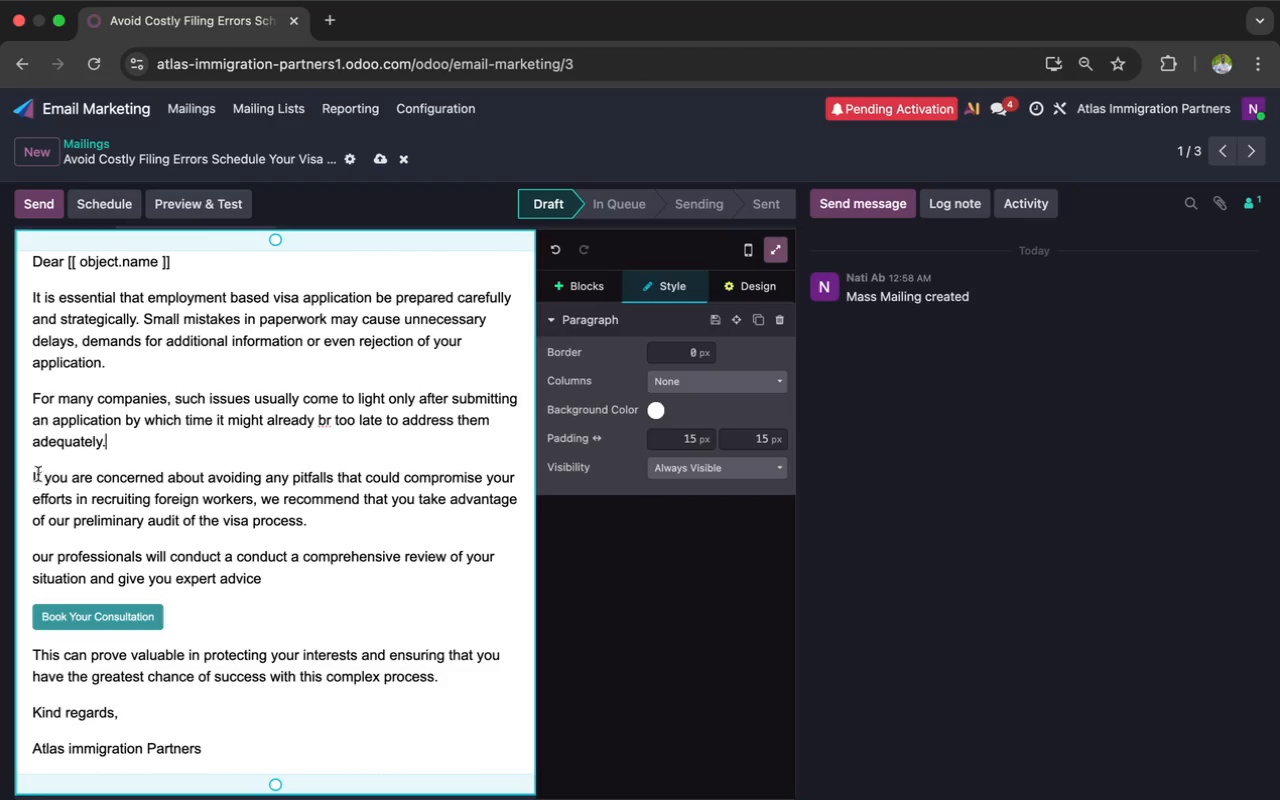 
left_click([32, 476])
 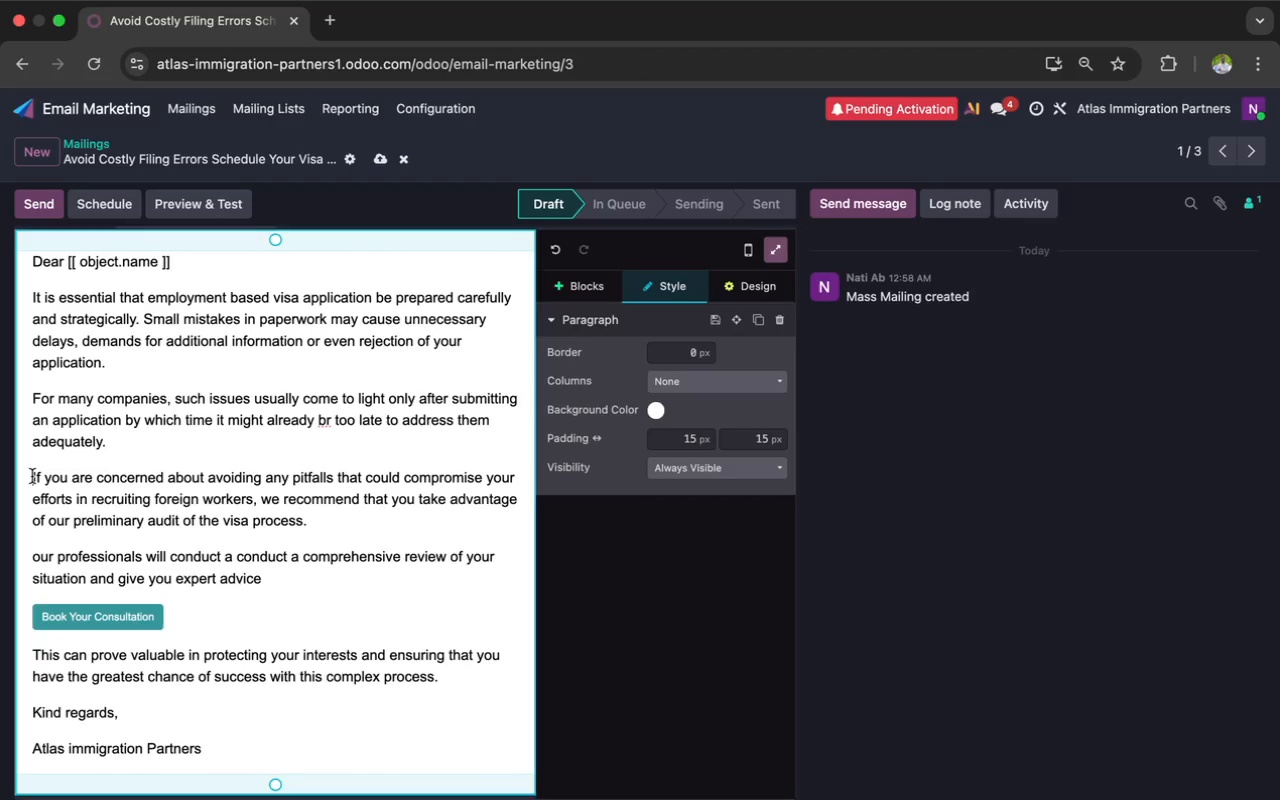 
key(Backspace)
 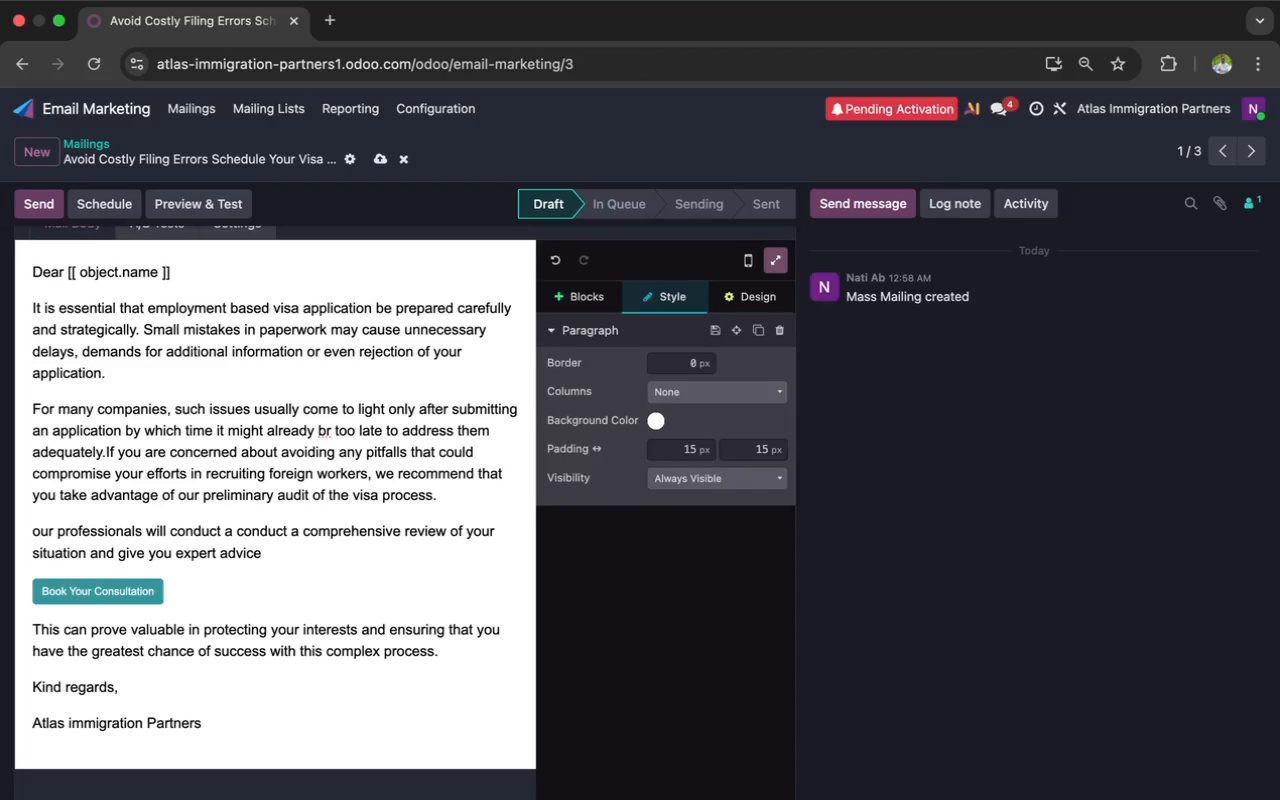 
scroll: coordinate [32, 476], scroll_direction: up, amount: 5.0
 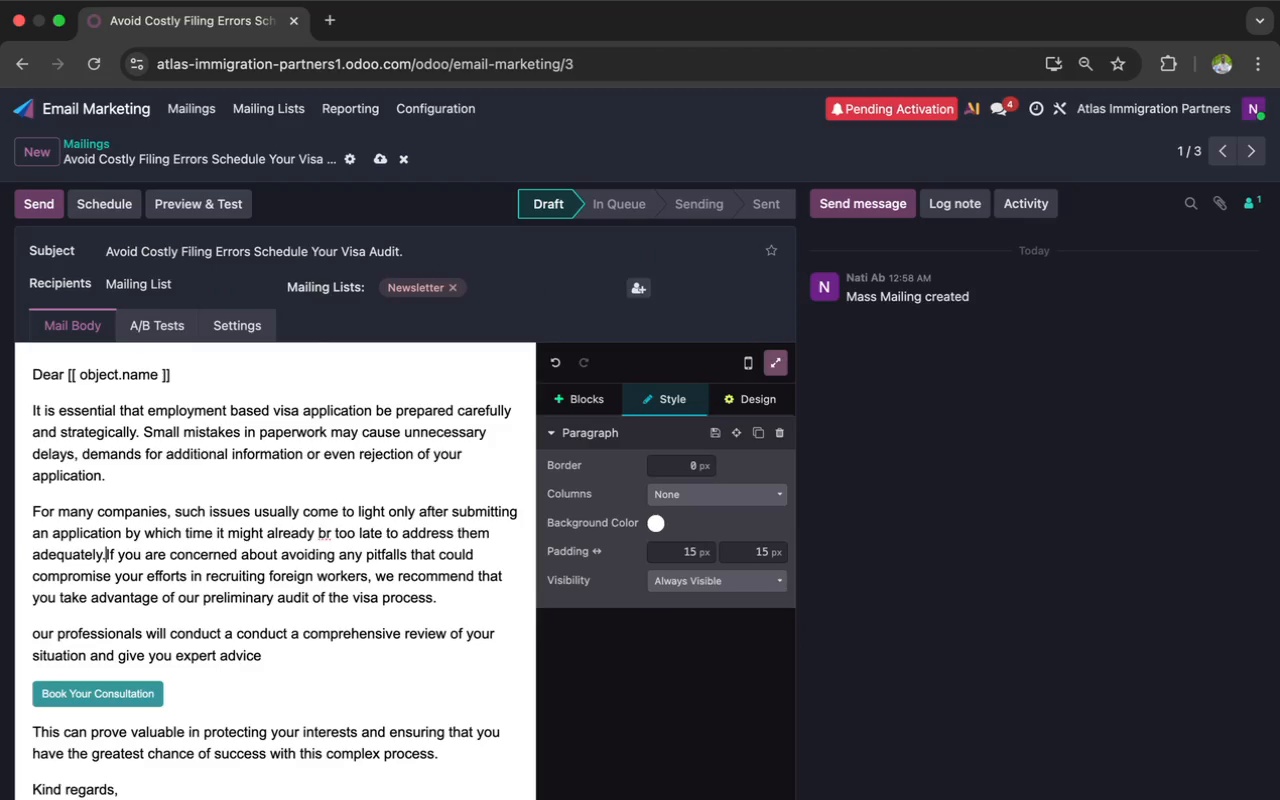 
scroll: coordinate [32, 476], scroll_direction: down, amount: 5.0
 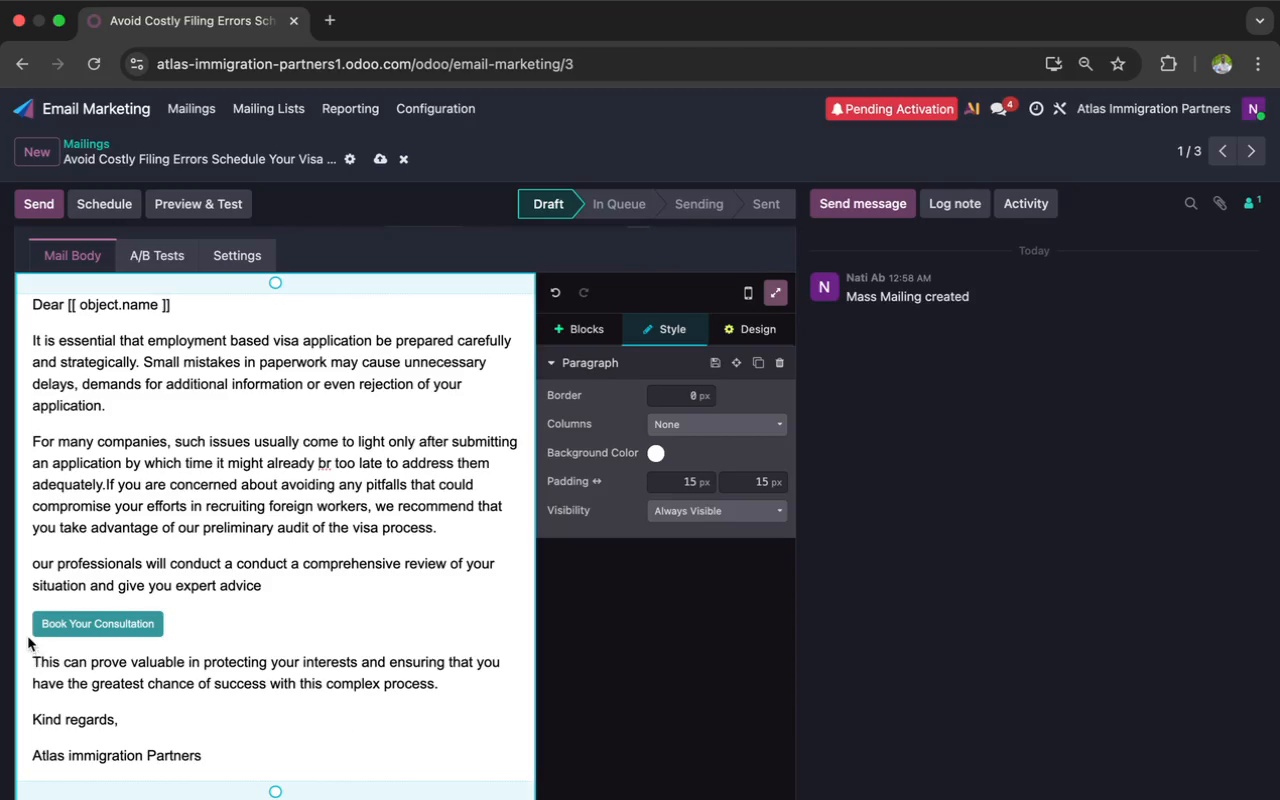 
scroll: coordinate [28, 627], scroll_direction: up, amount: 6.0
 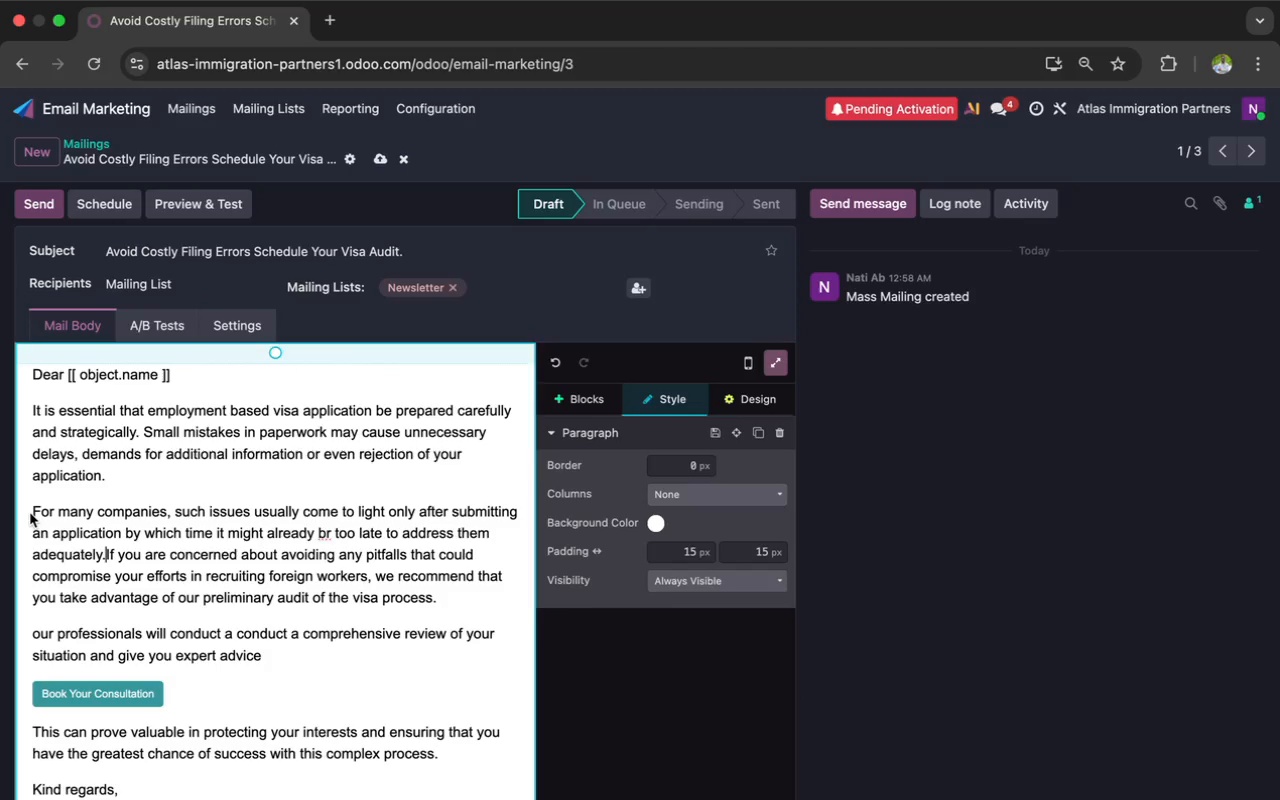 
left_click([51, 620])
 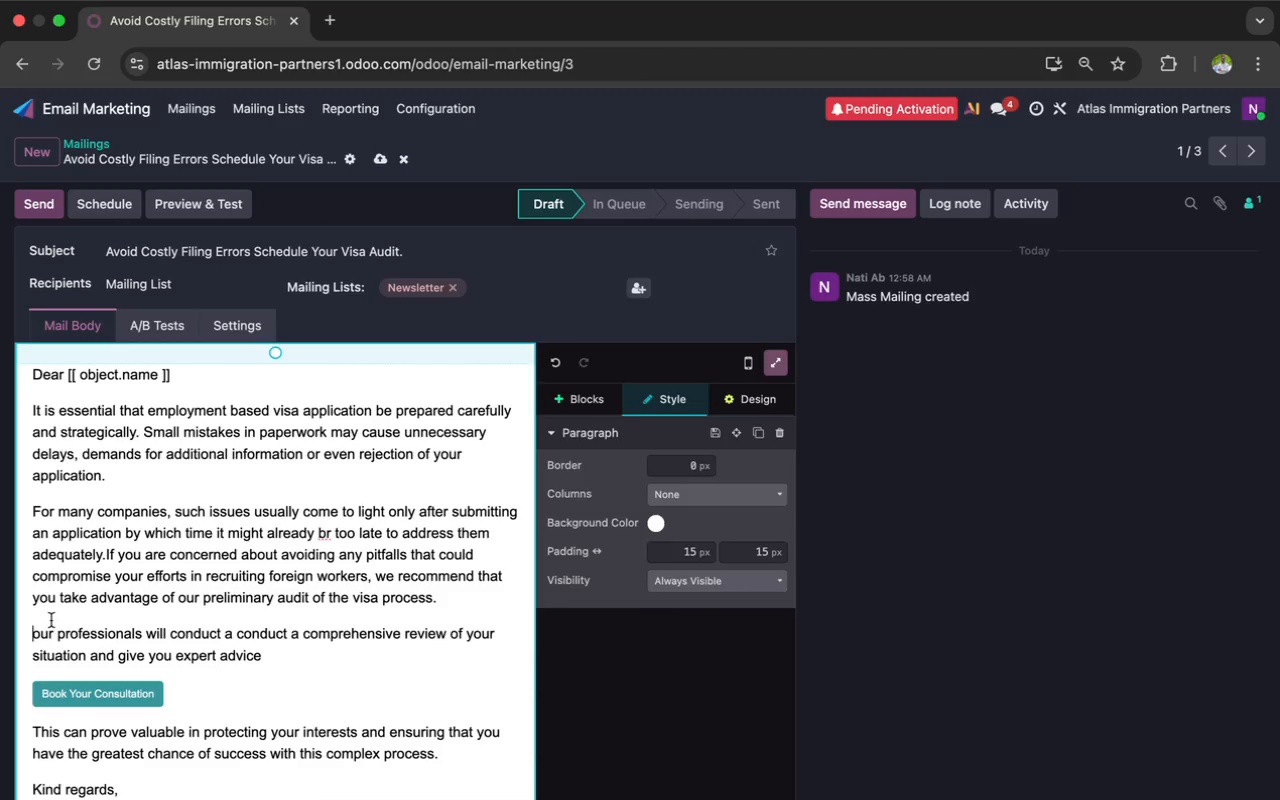 
key(Backspace)
 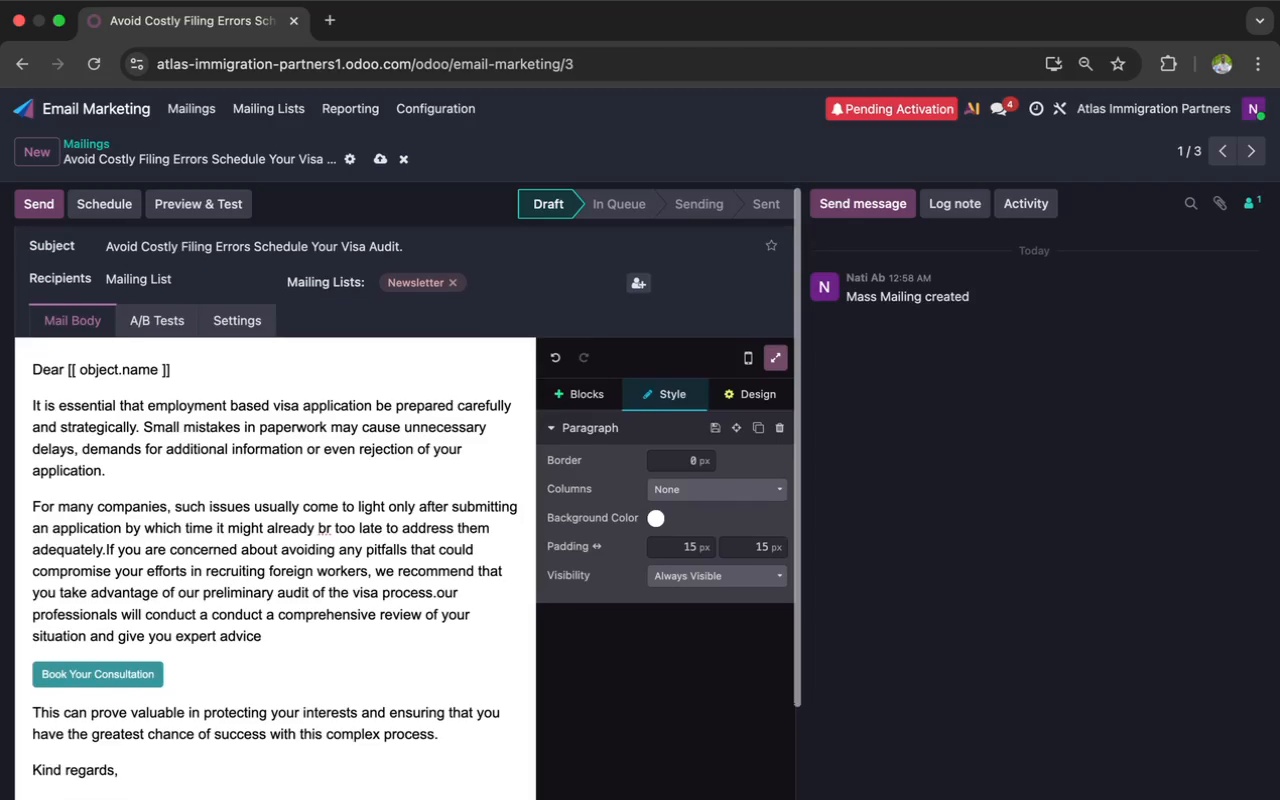 
scroll: coordinate [51, 620], scroll_direction: up, amount: 1.0
 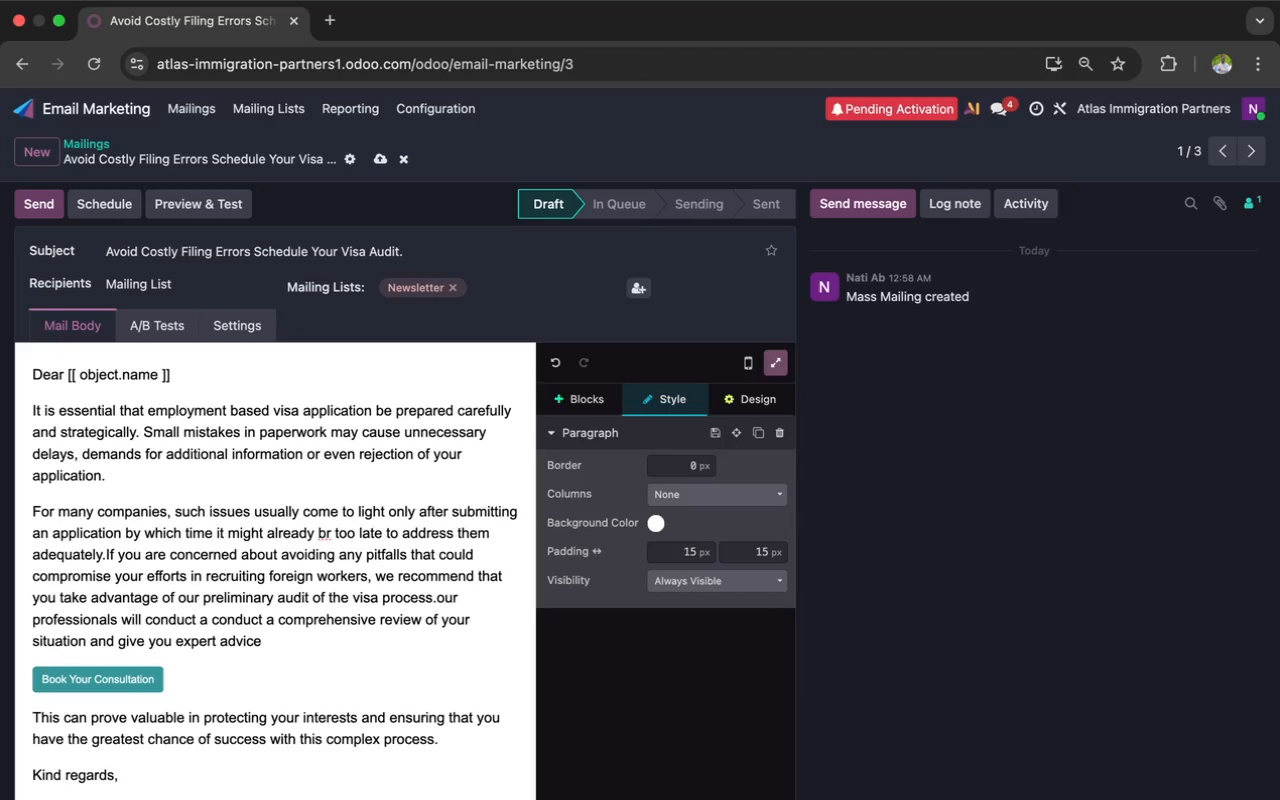 
scroll: coordinate [51, 620], scroll_direction: down, amount: 1.0
 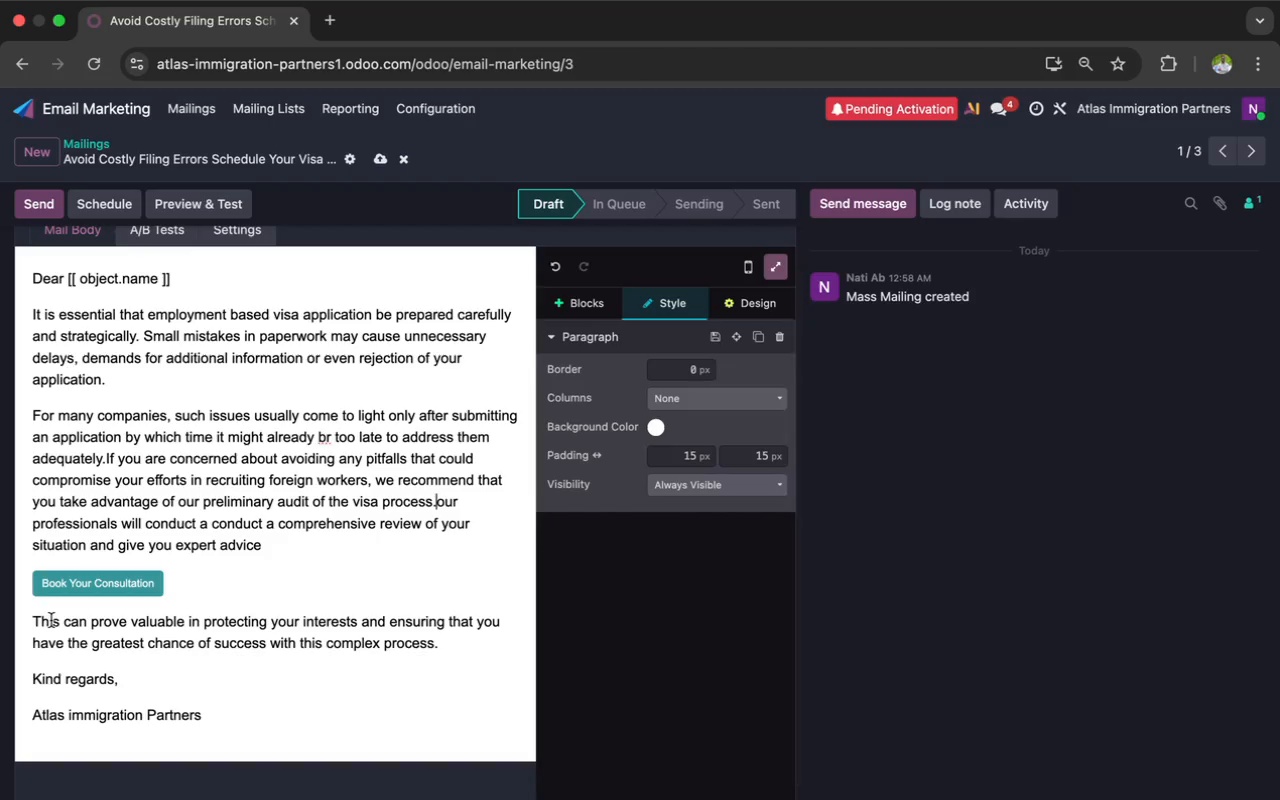 
left_click([50, 497])
 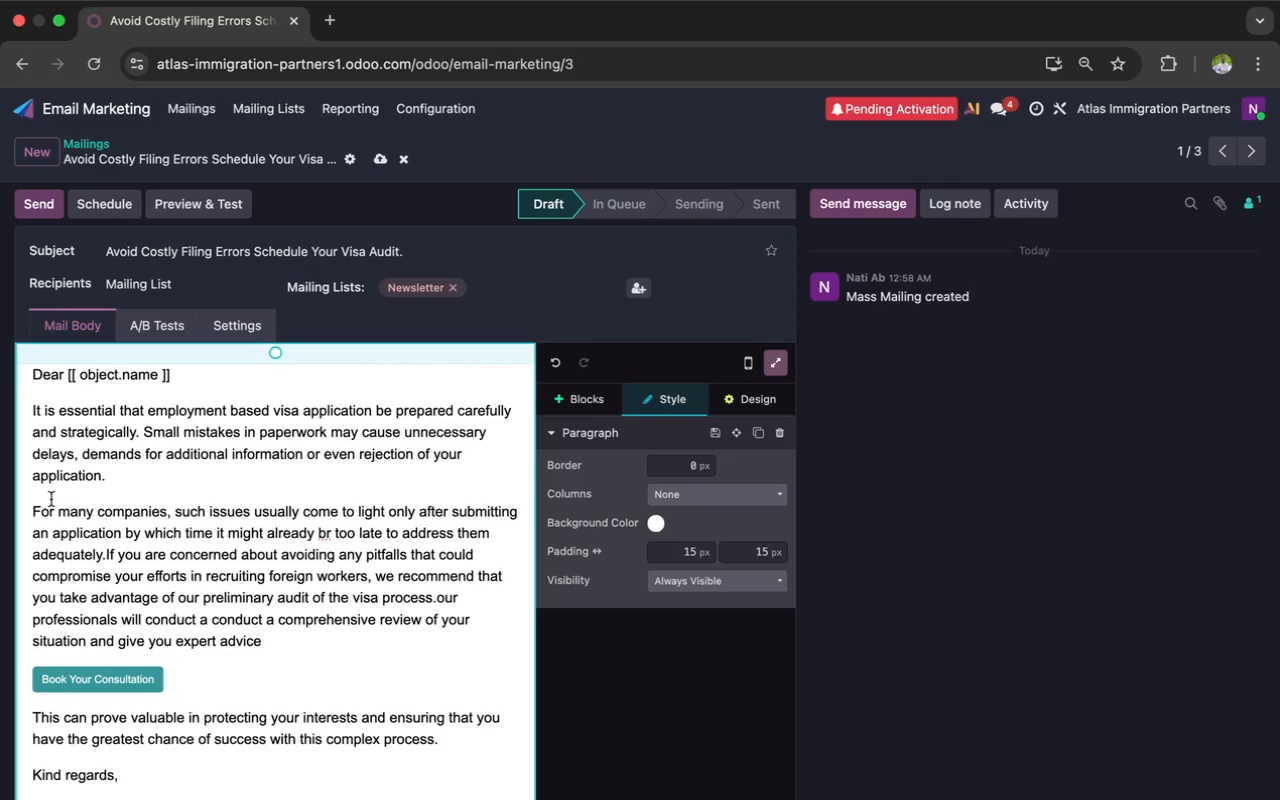 
scroll: coordinate [51, 499], scroll_direction: up, amount: 15.0
 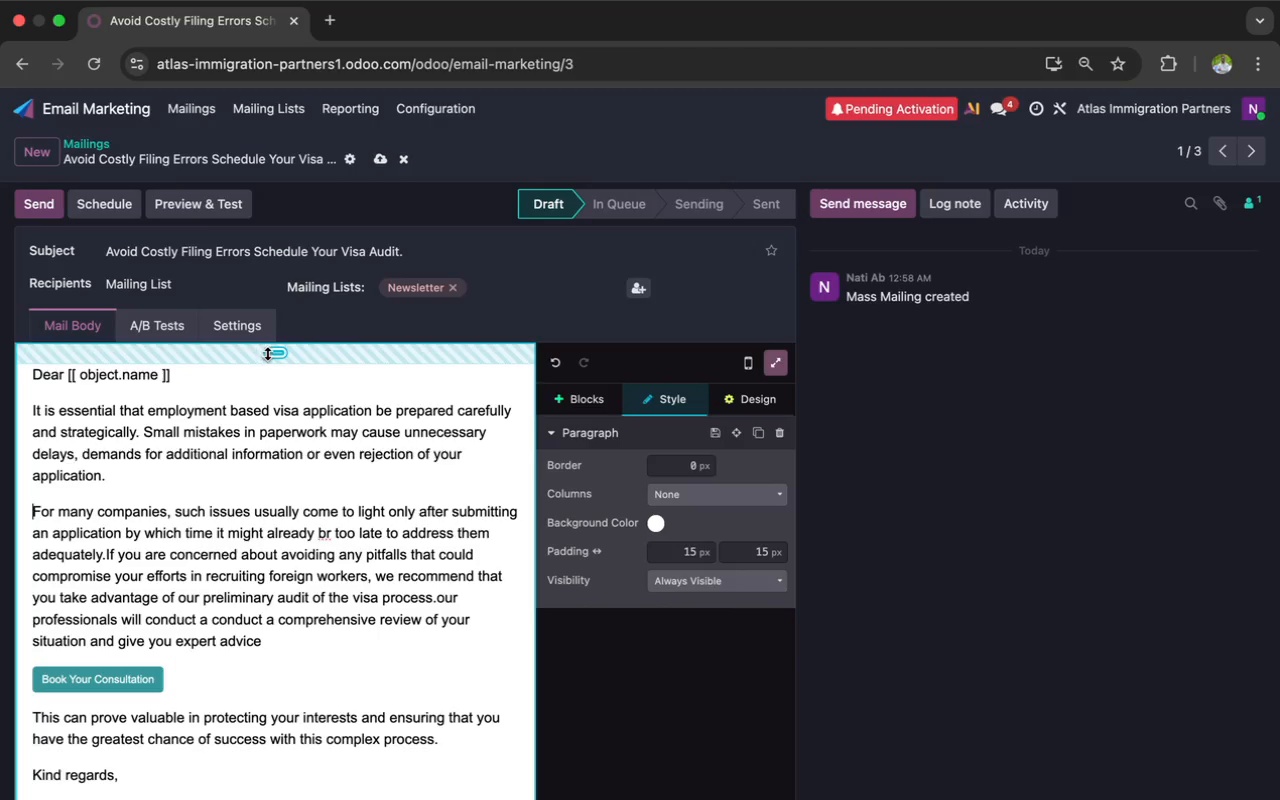 
left_click_drag(start_coordinate=[273, 351], to_coordinate=[276, 315])
 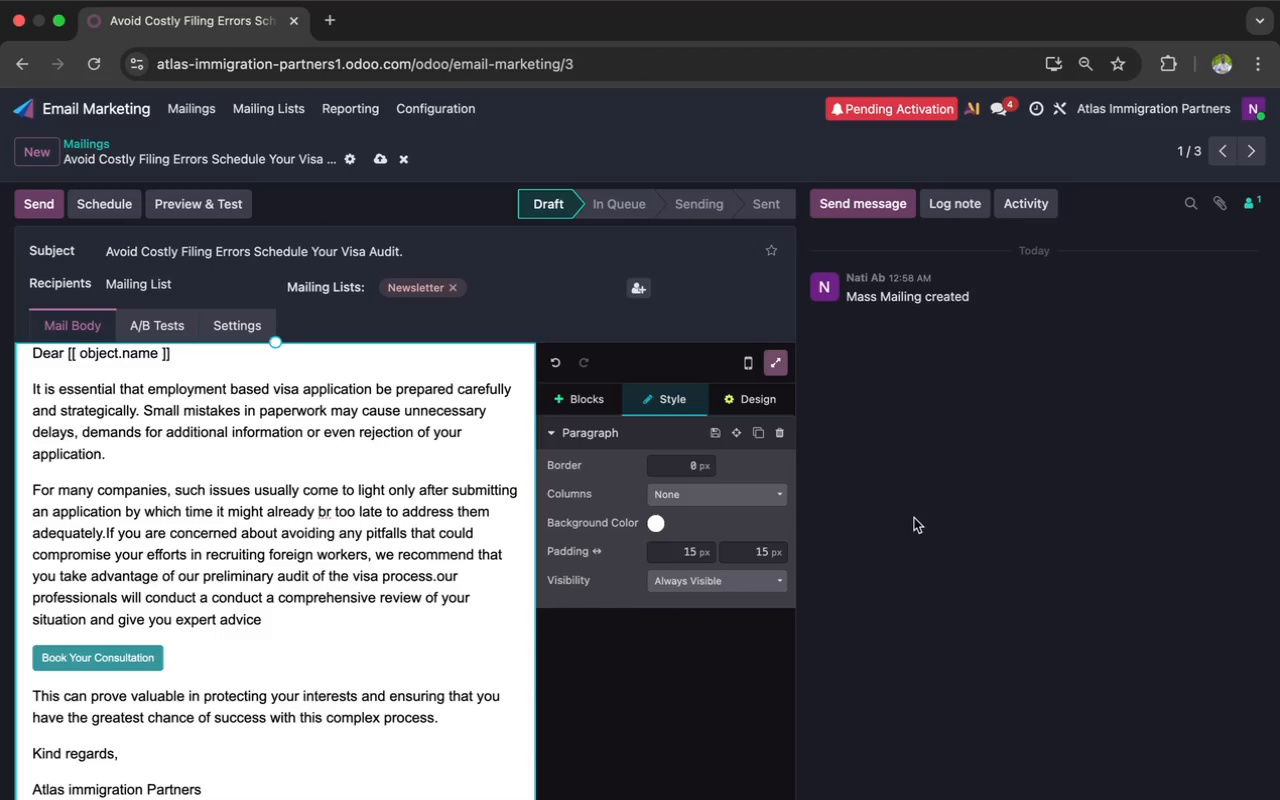 
wait(70.4)
 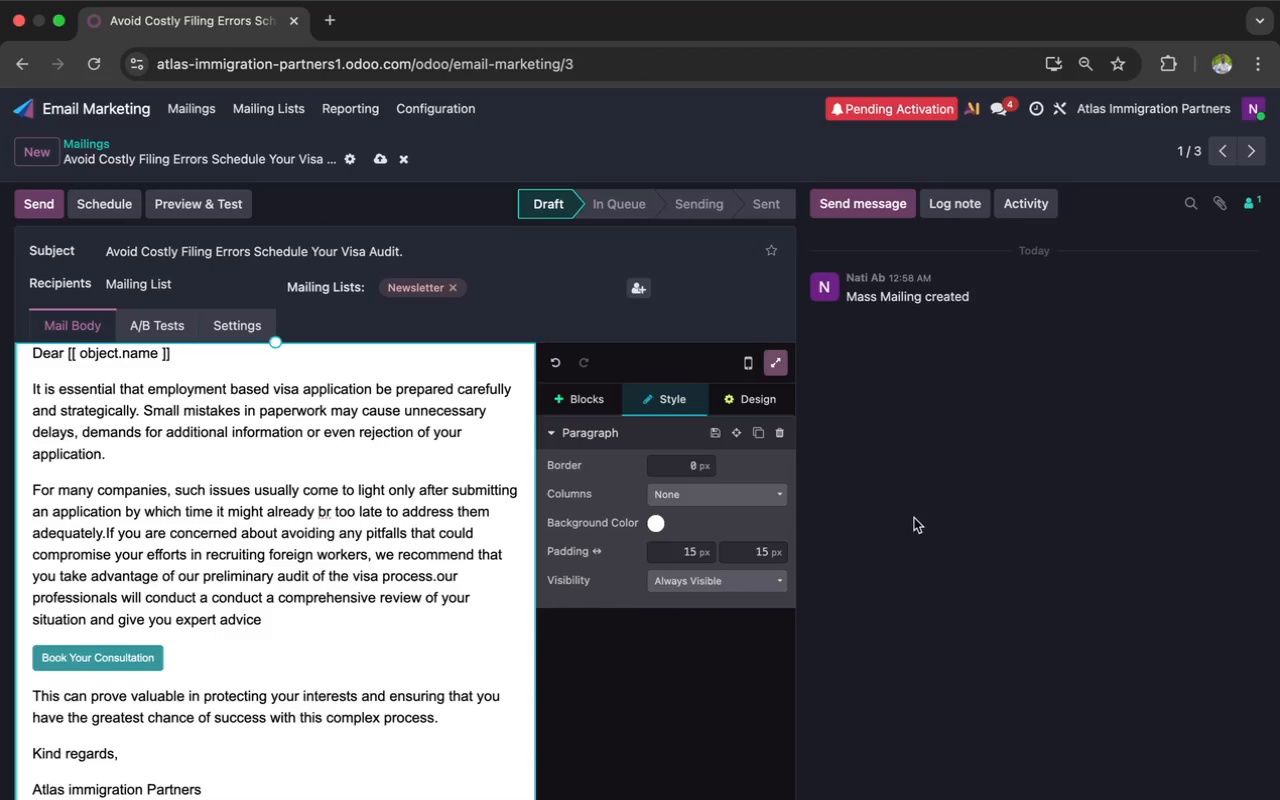 
left_click([751, 392])
 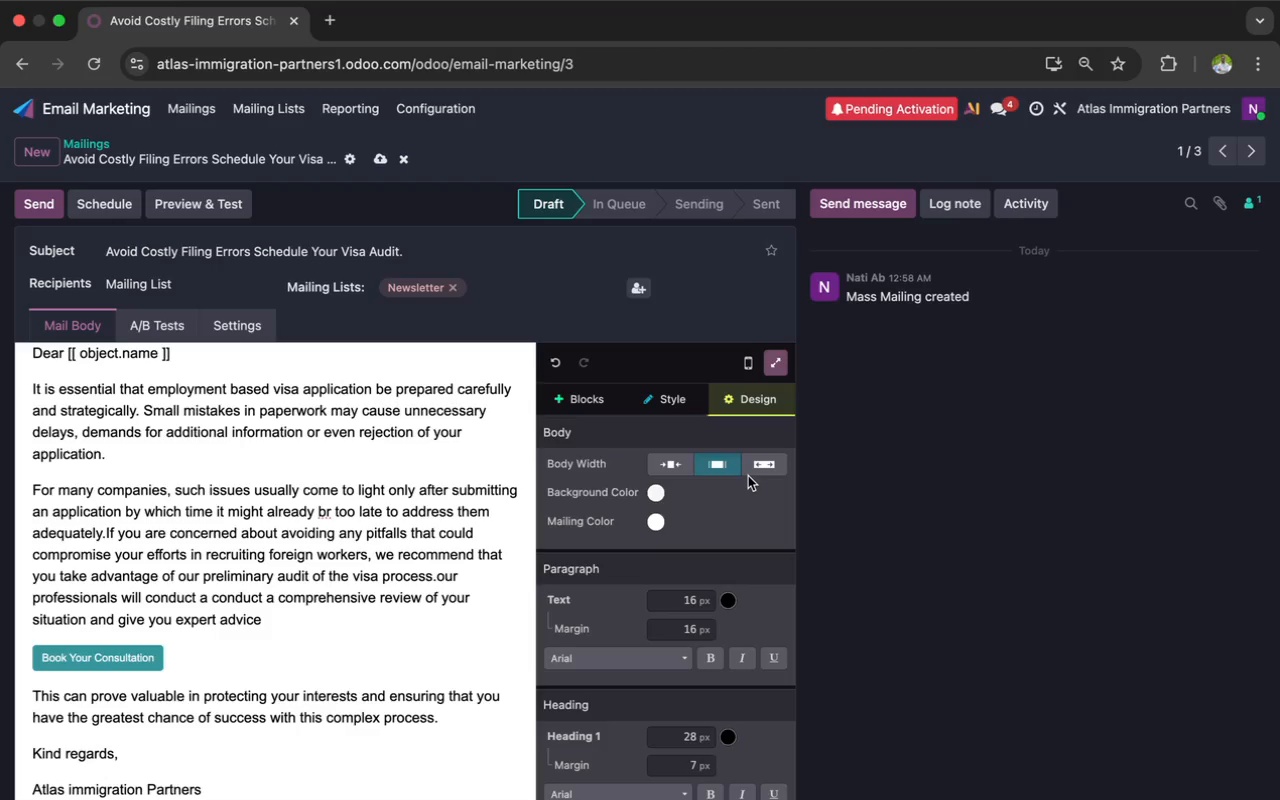 
wait(8.91)
 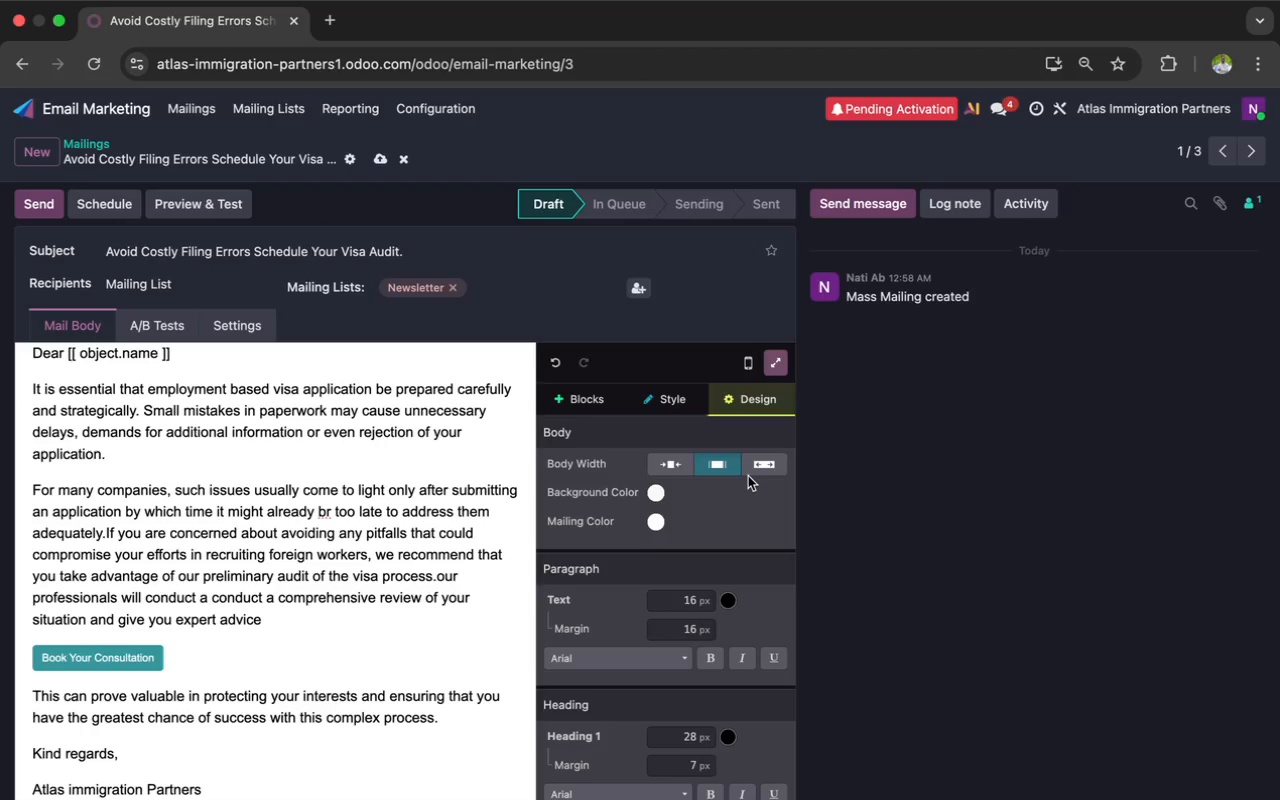 
key(Meta+Shift+3)
 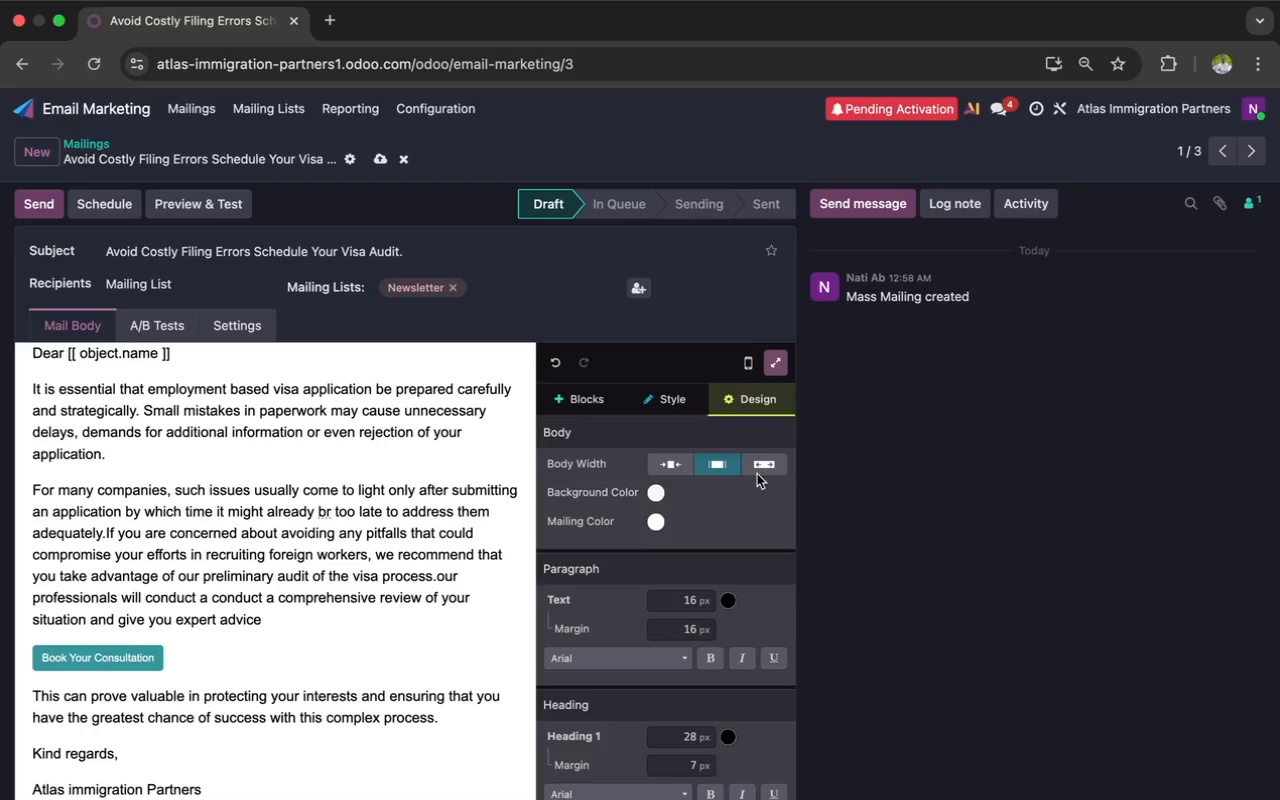 
wait(34.61)
 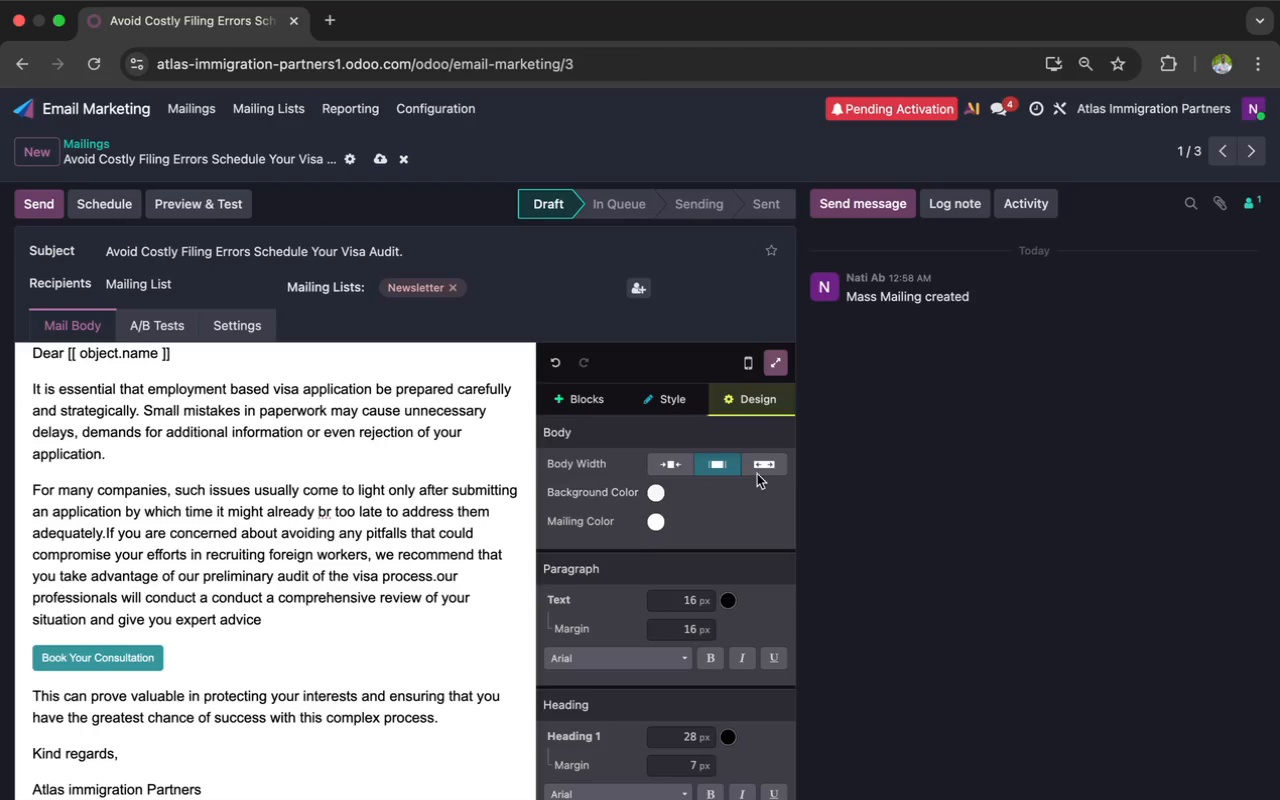 
left_click([209, 104])
 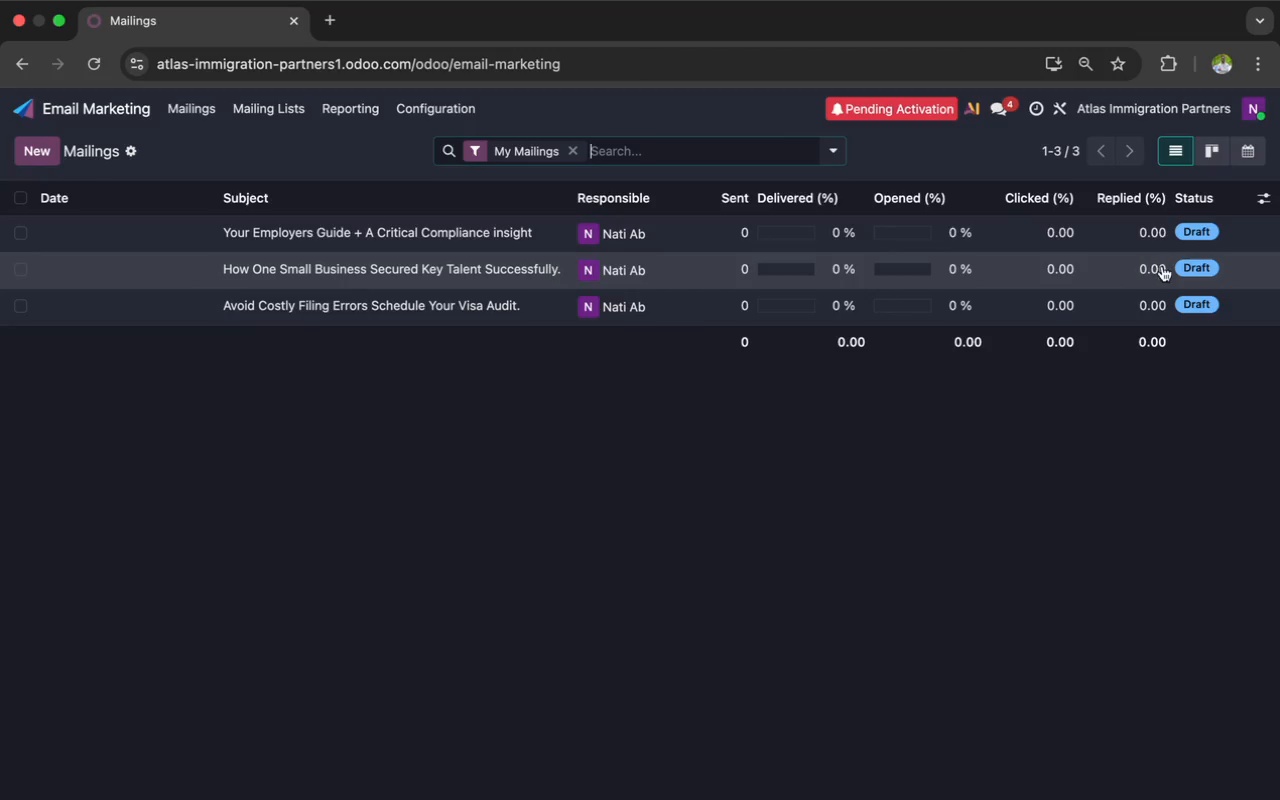 
wait(7.79)
 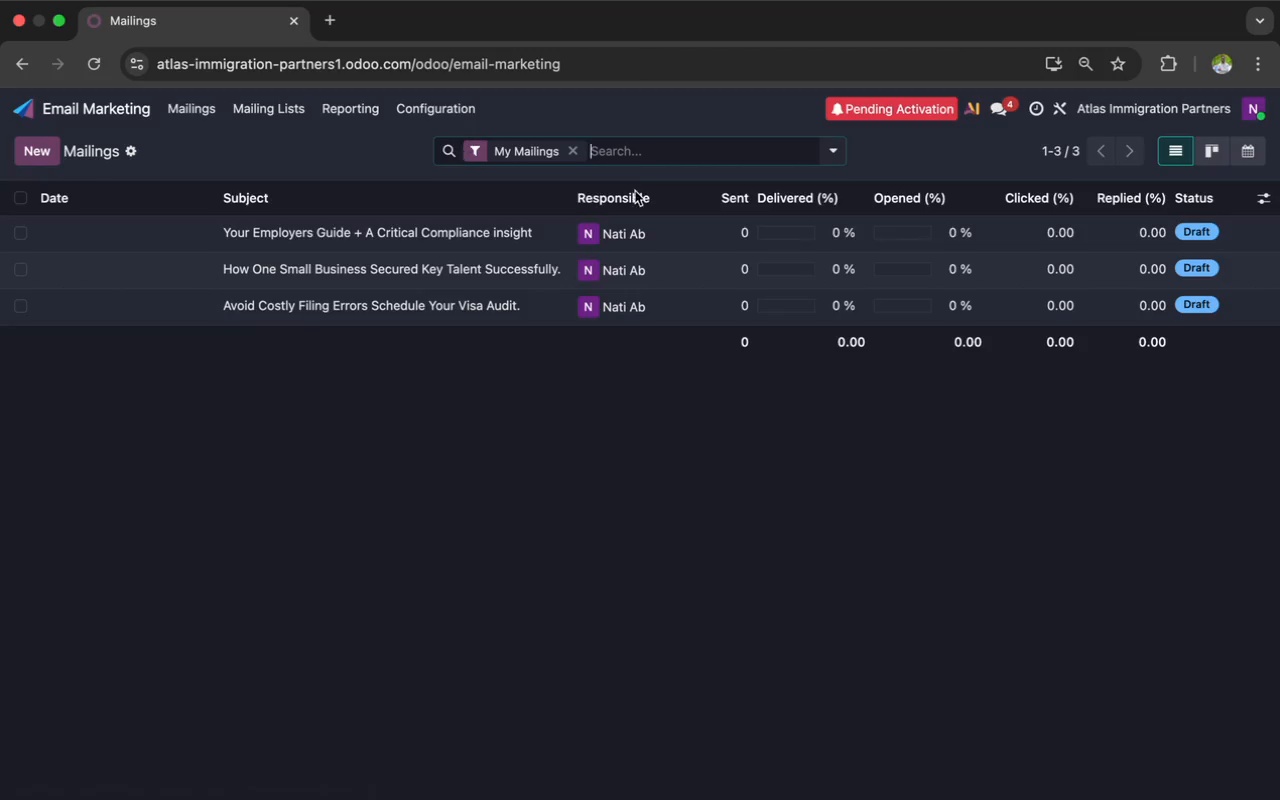 
left_click([1259, 70])
 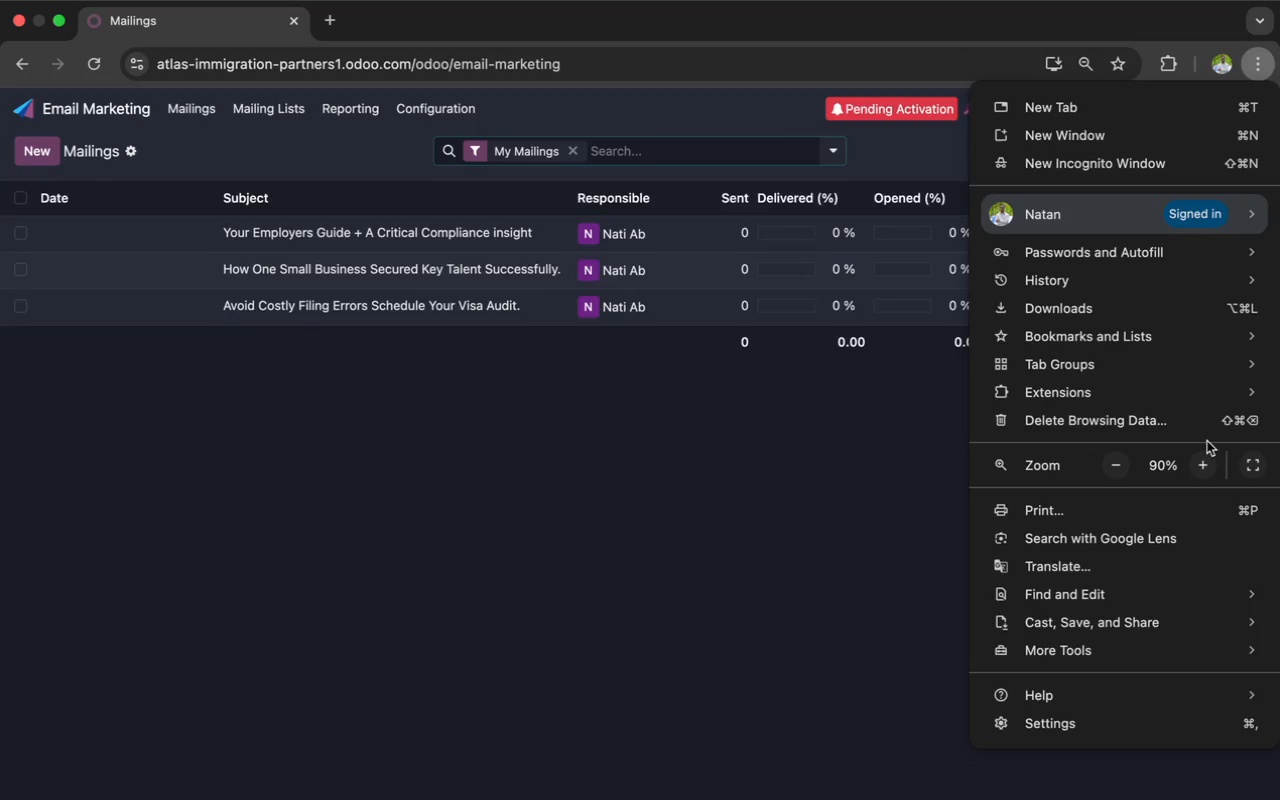 
left_click([1204, 458])
 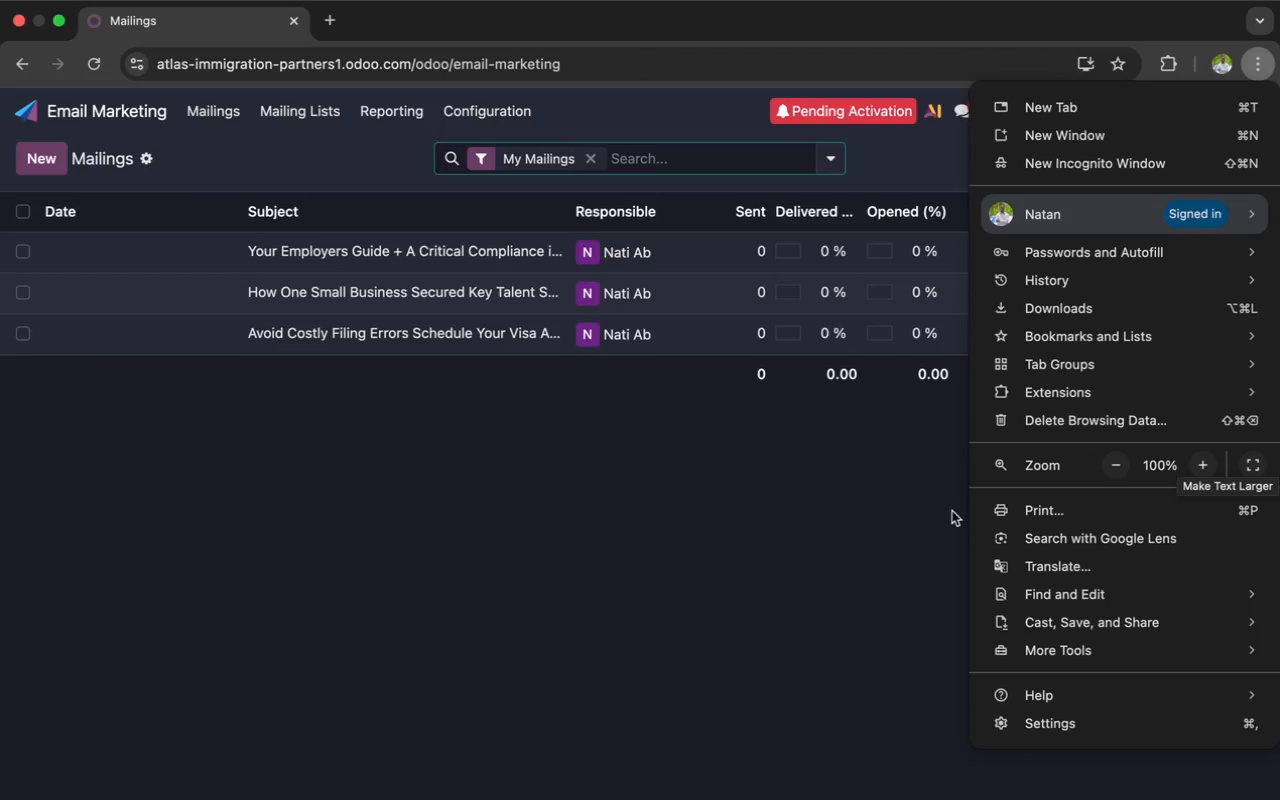 
left_click([888, 523])
 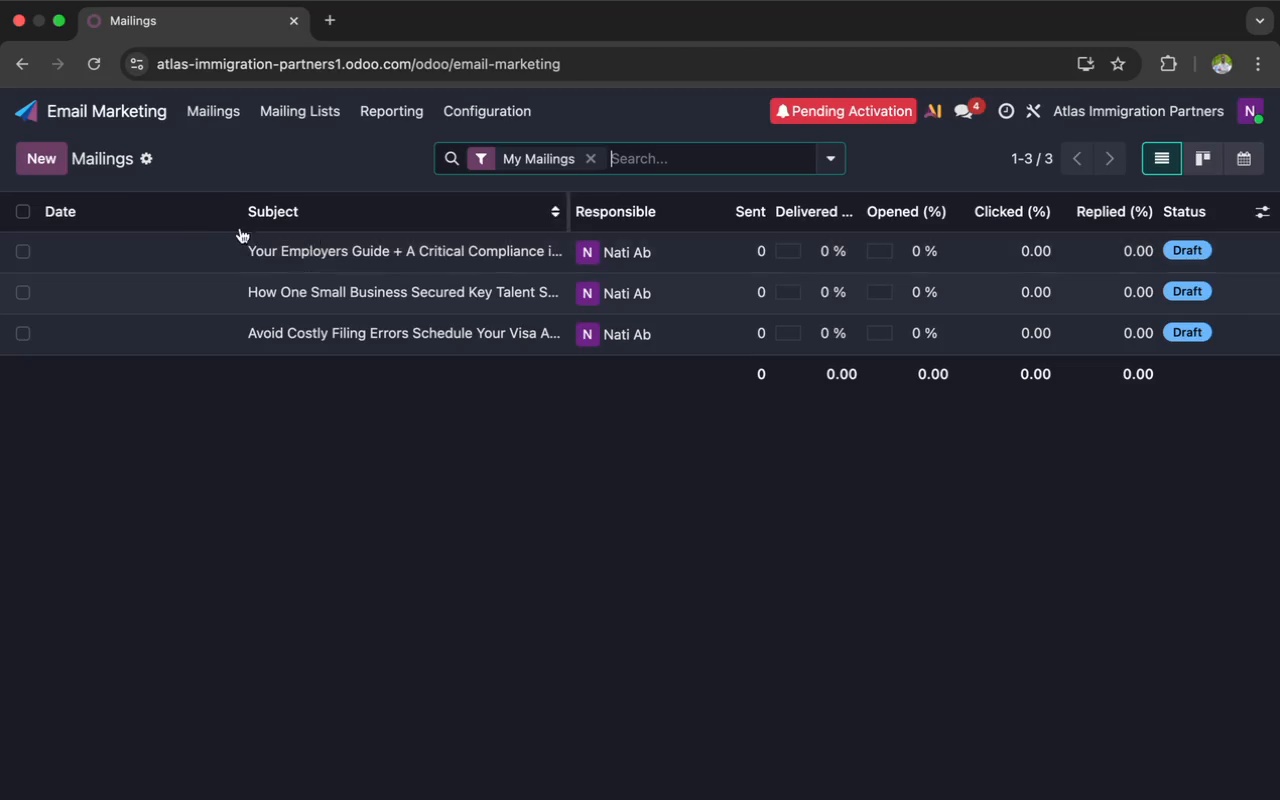 
wait(19.61)
 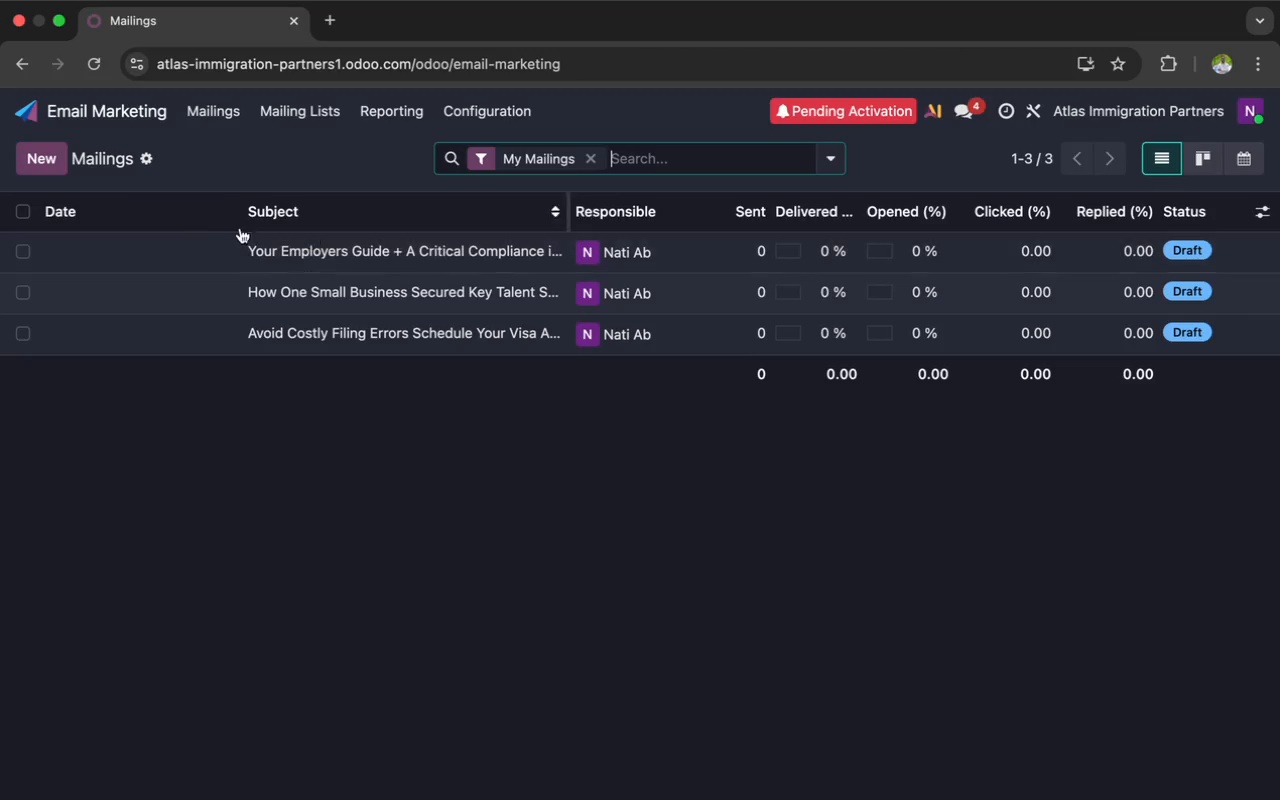 
left_click([229, 216])
 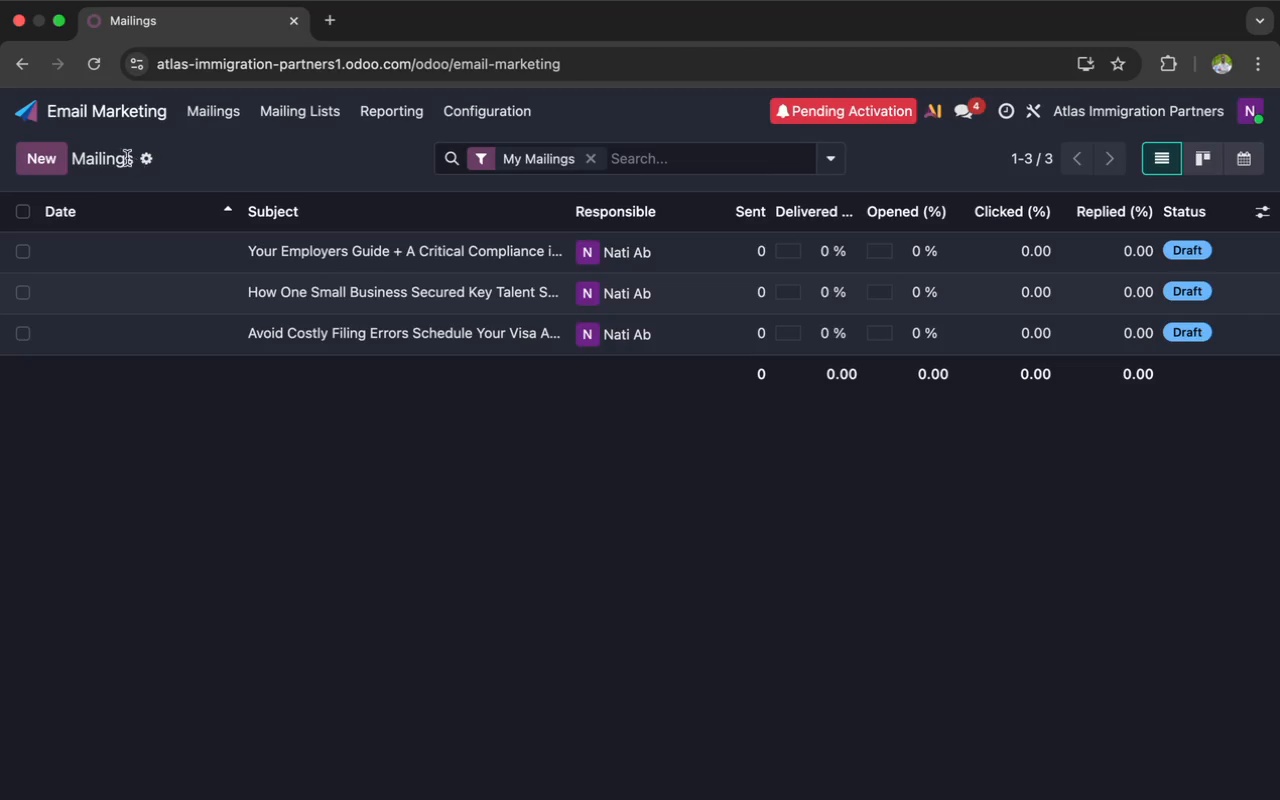 
left_click([116, 162])
 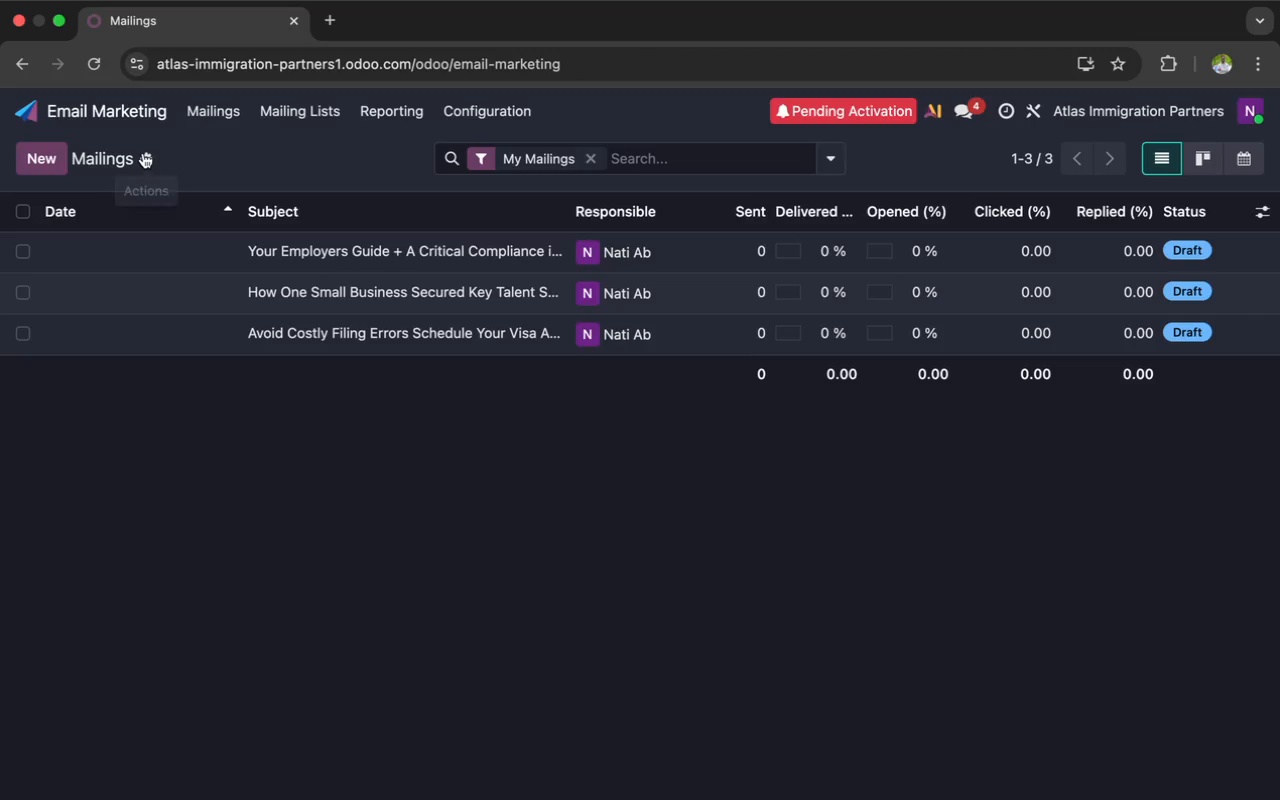 
left_click([144, 156])
 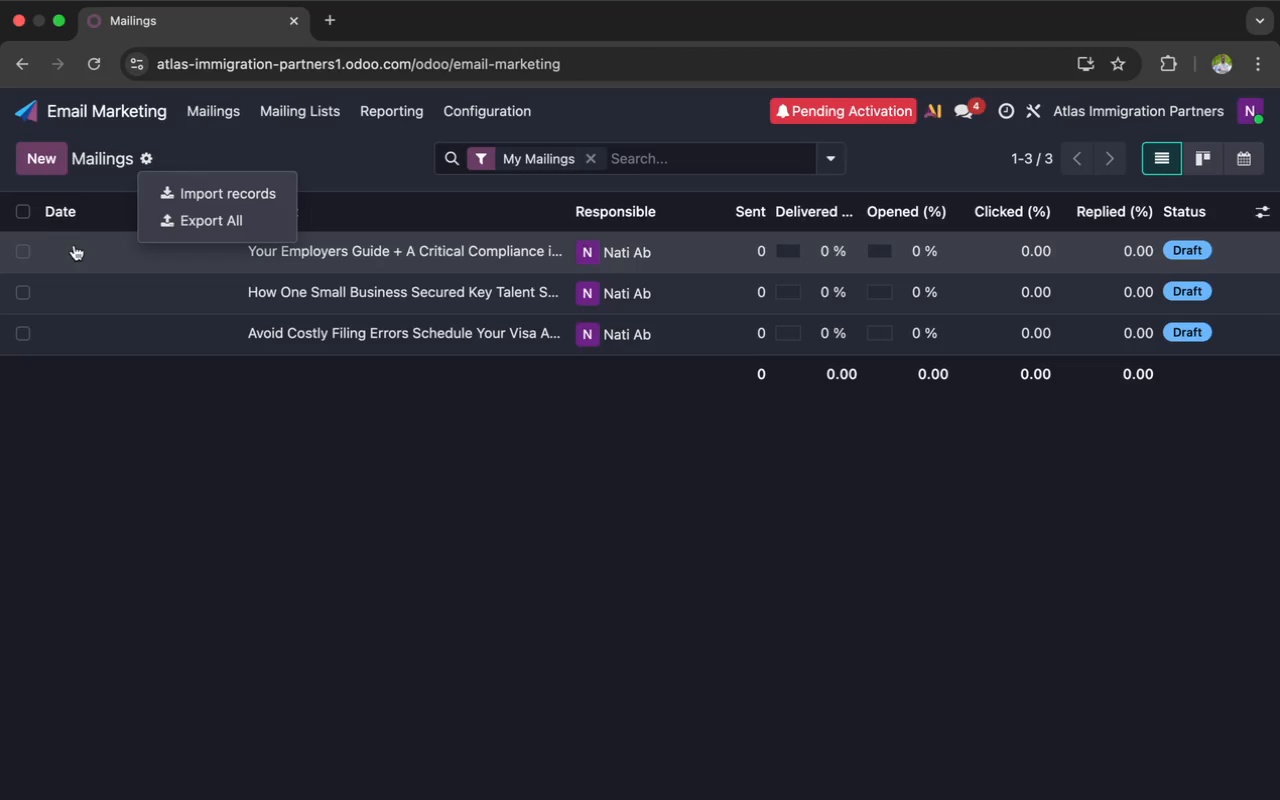 
left_click([89, 242])
 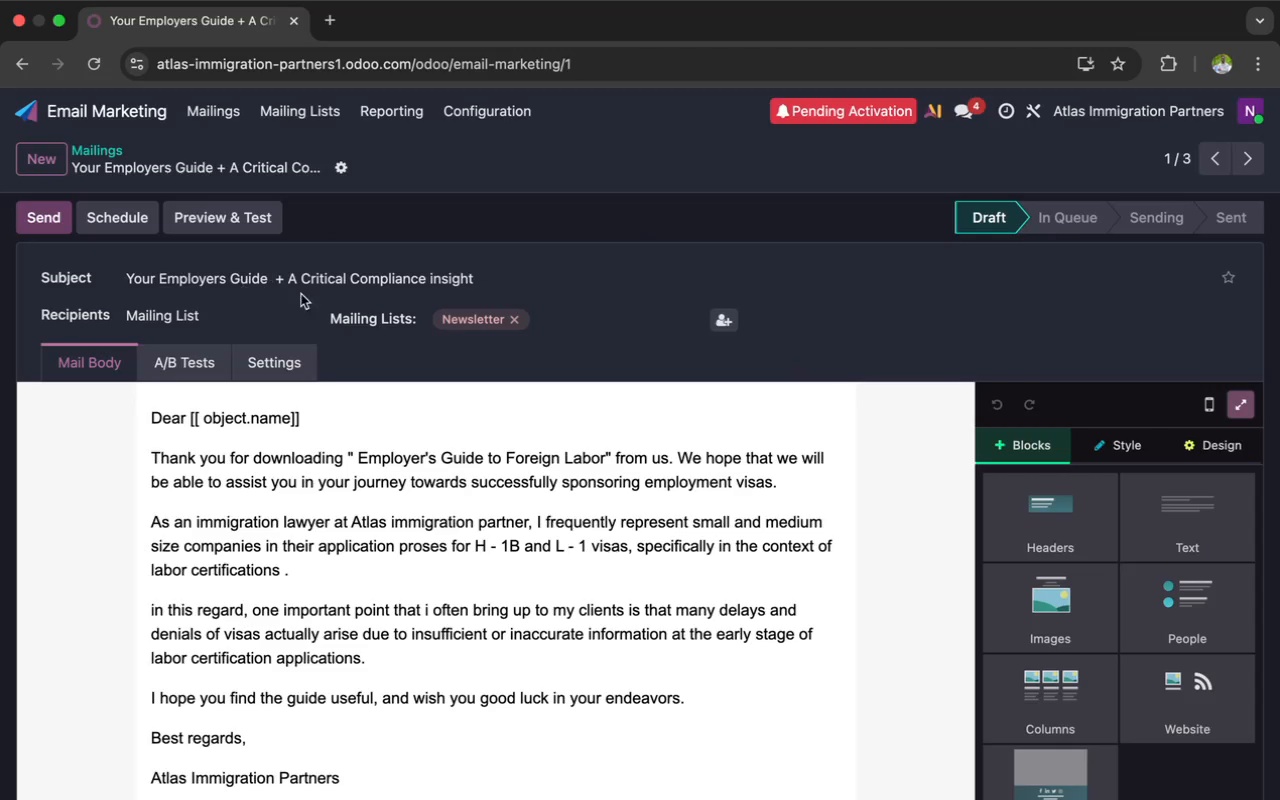 
wait(9.16)
 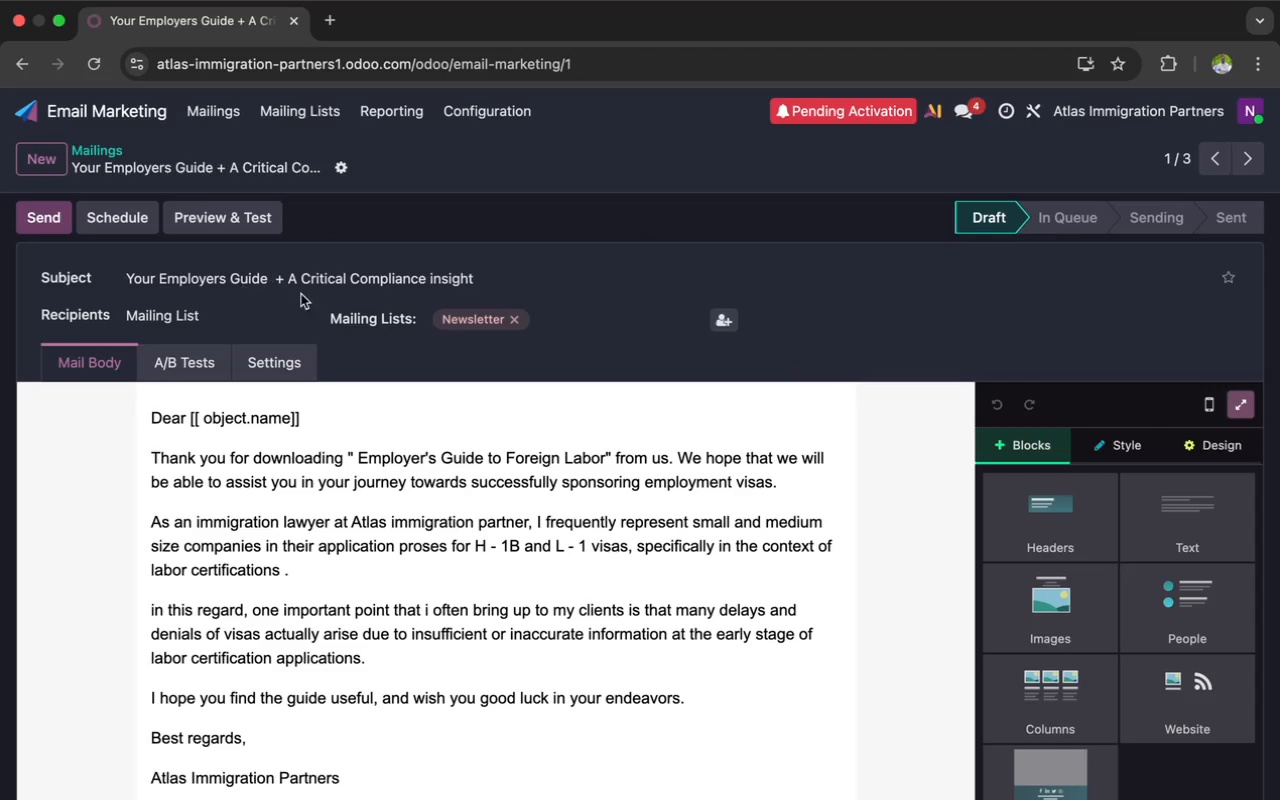 
left_click([292, 319])
 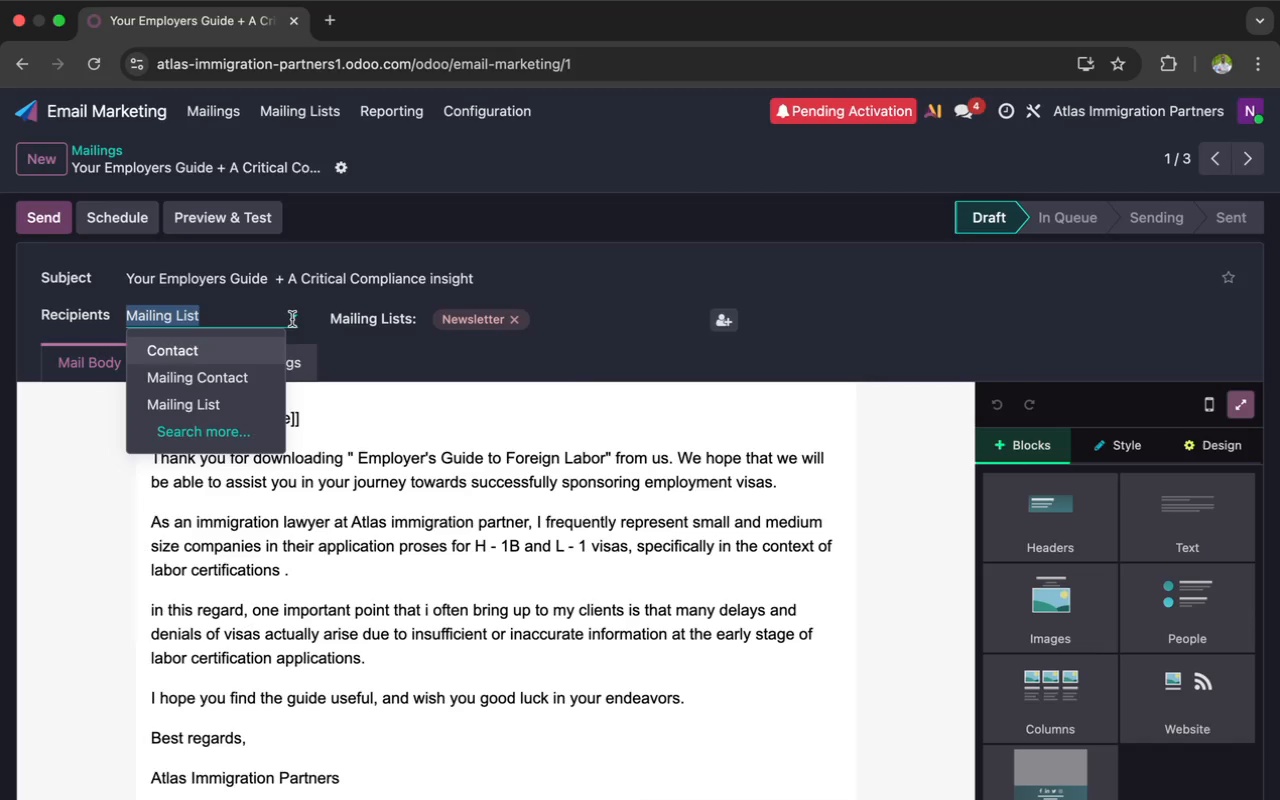 
left_click([292, 319])
 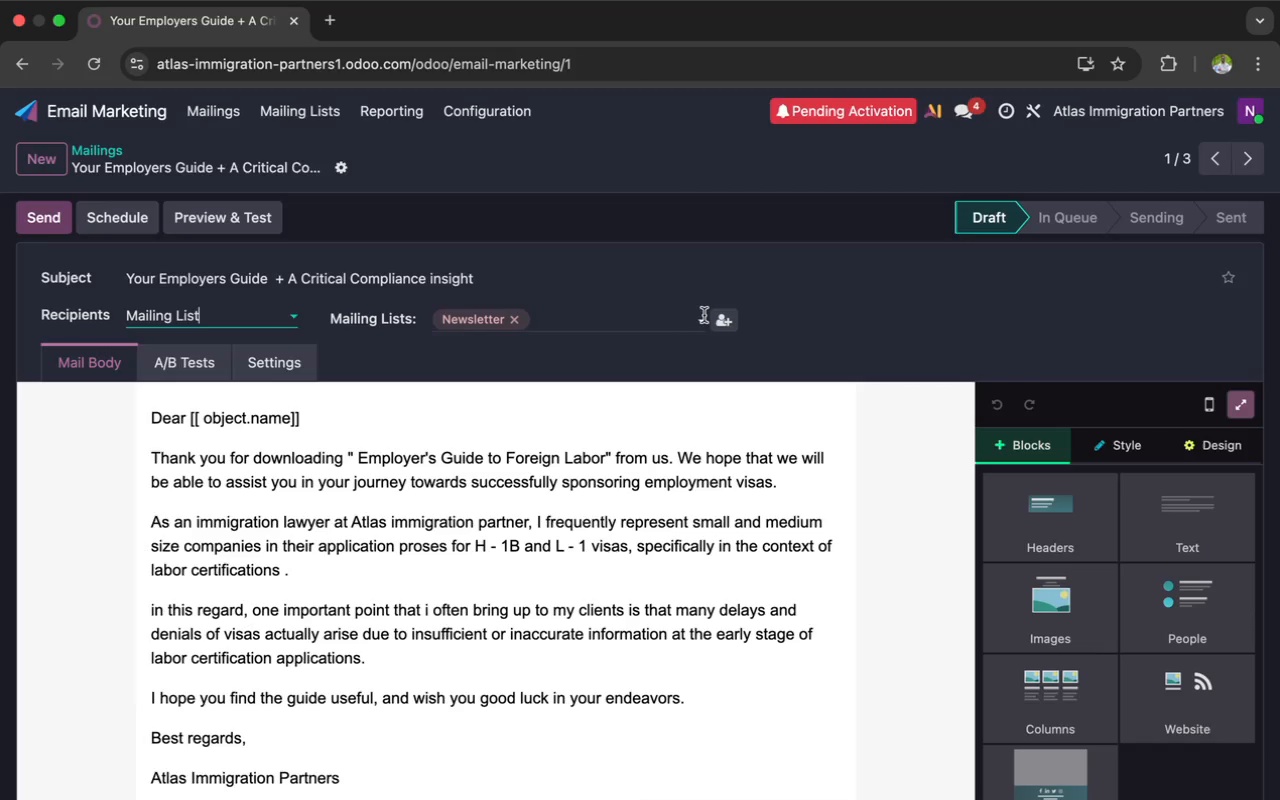 
left_click([701, 323])
 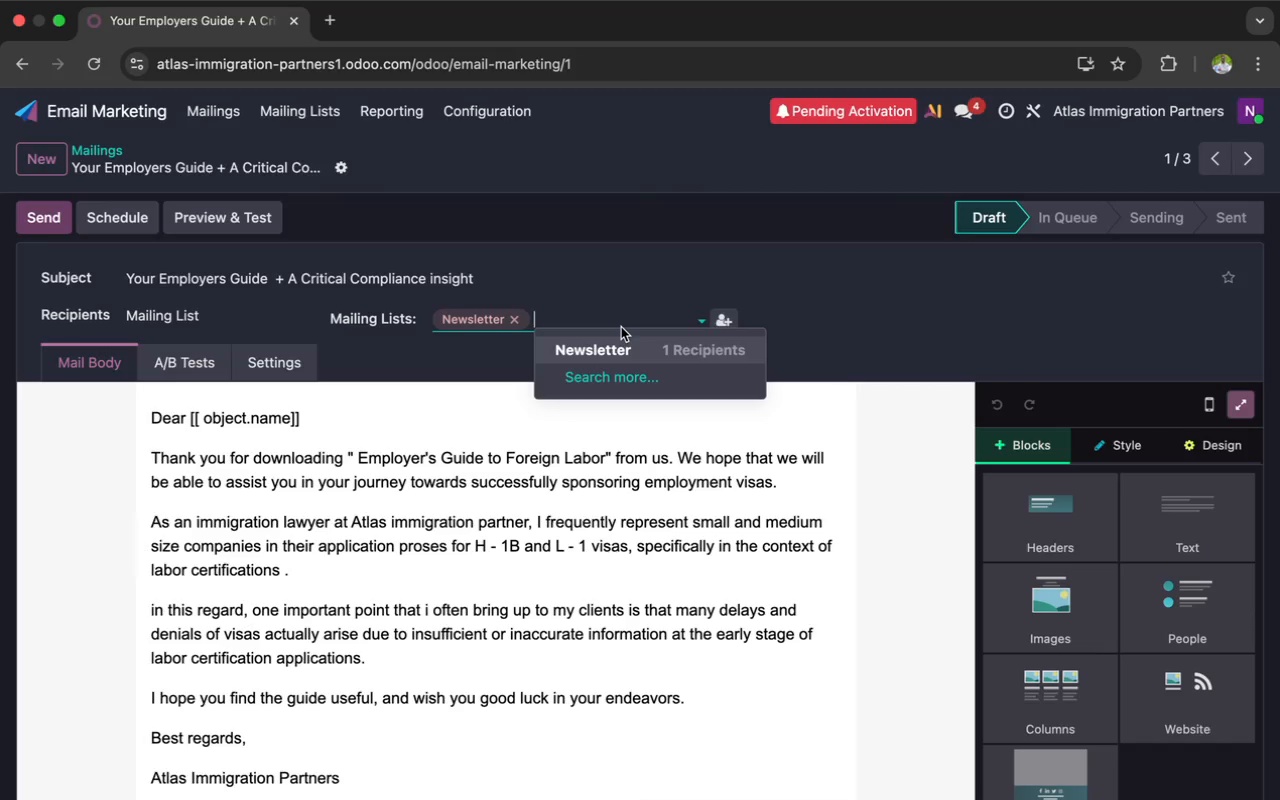 
wait(6.87)
 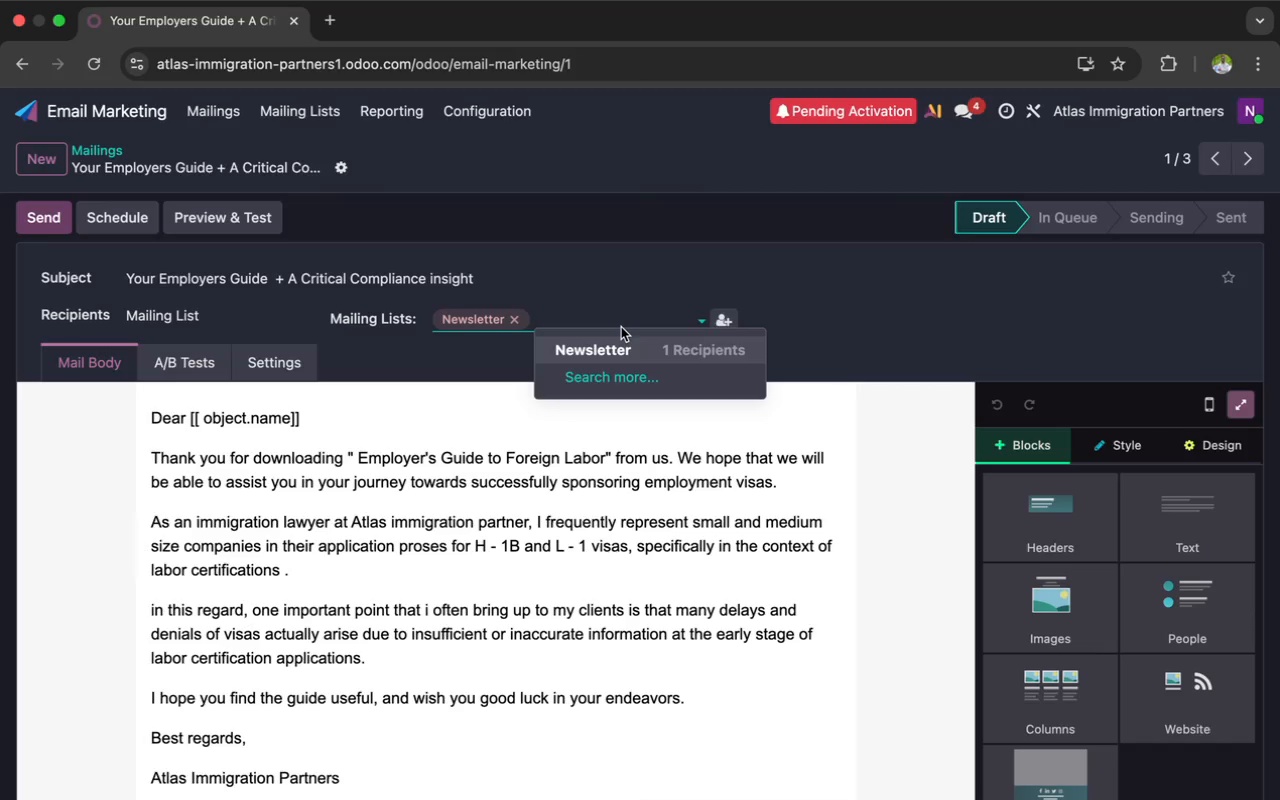 
type(Email 1 )
 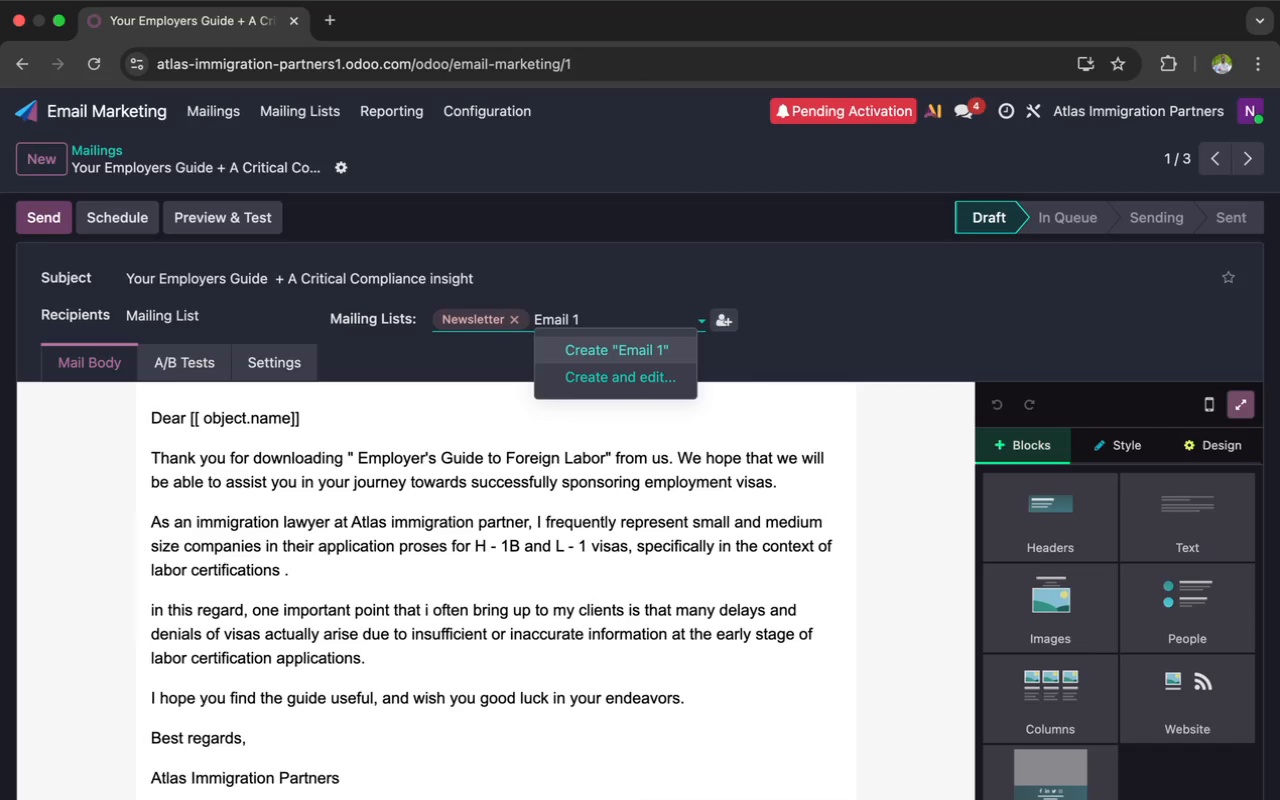 
type(value)
 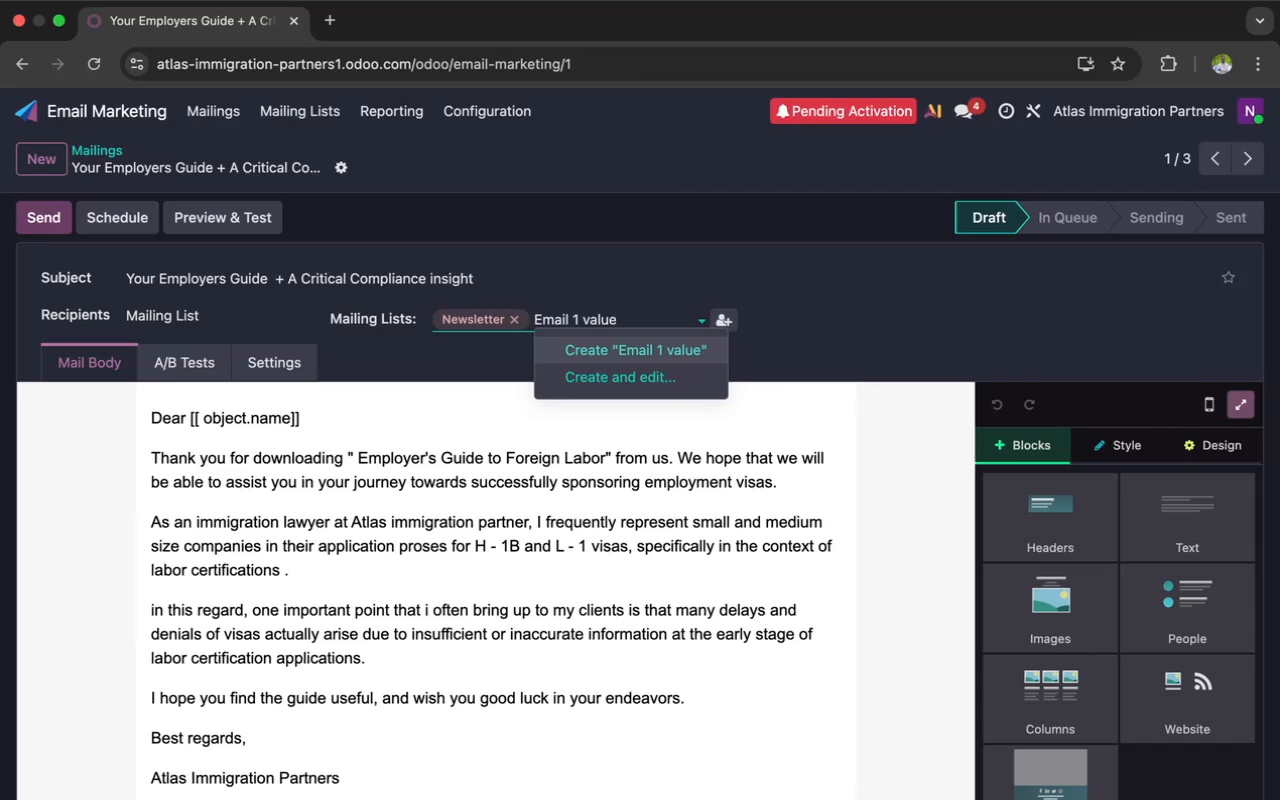 
key(Enter)
 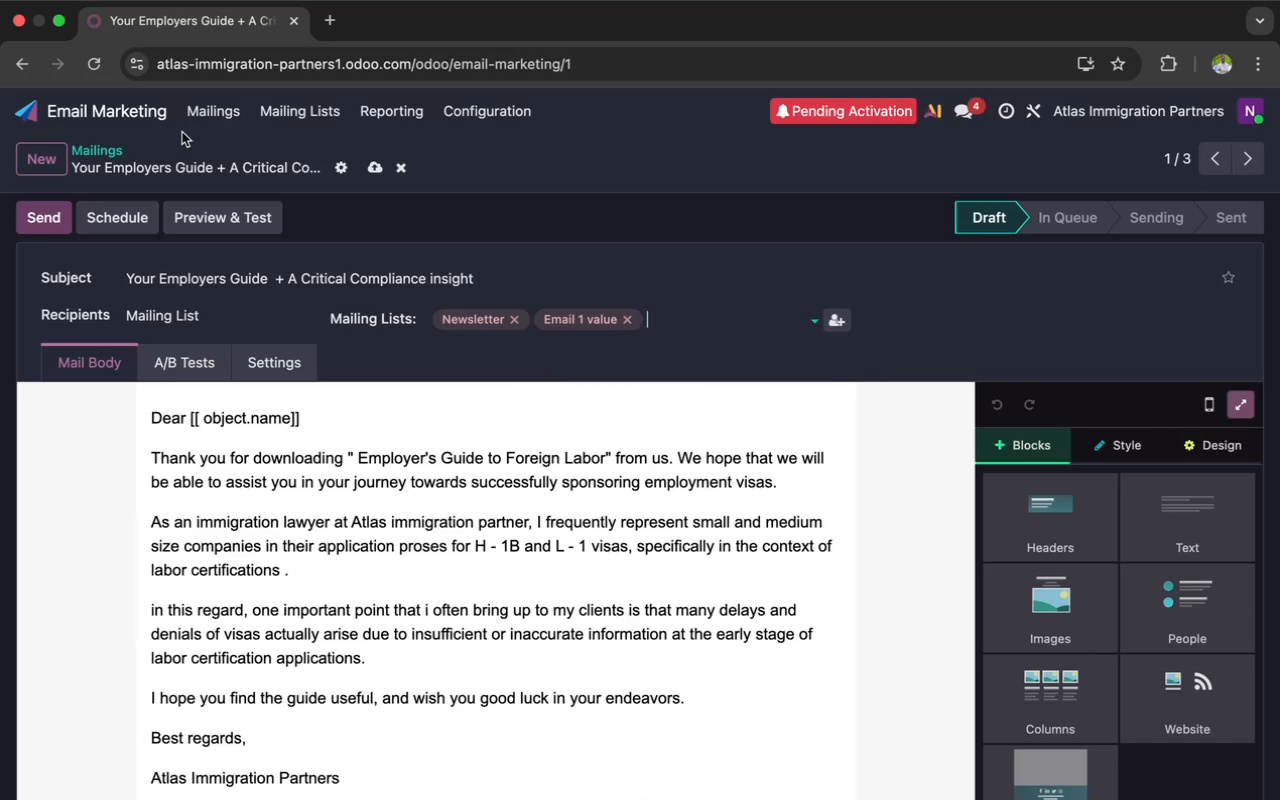 
left_click([200, 114])
 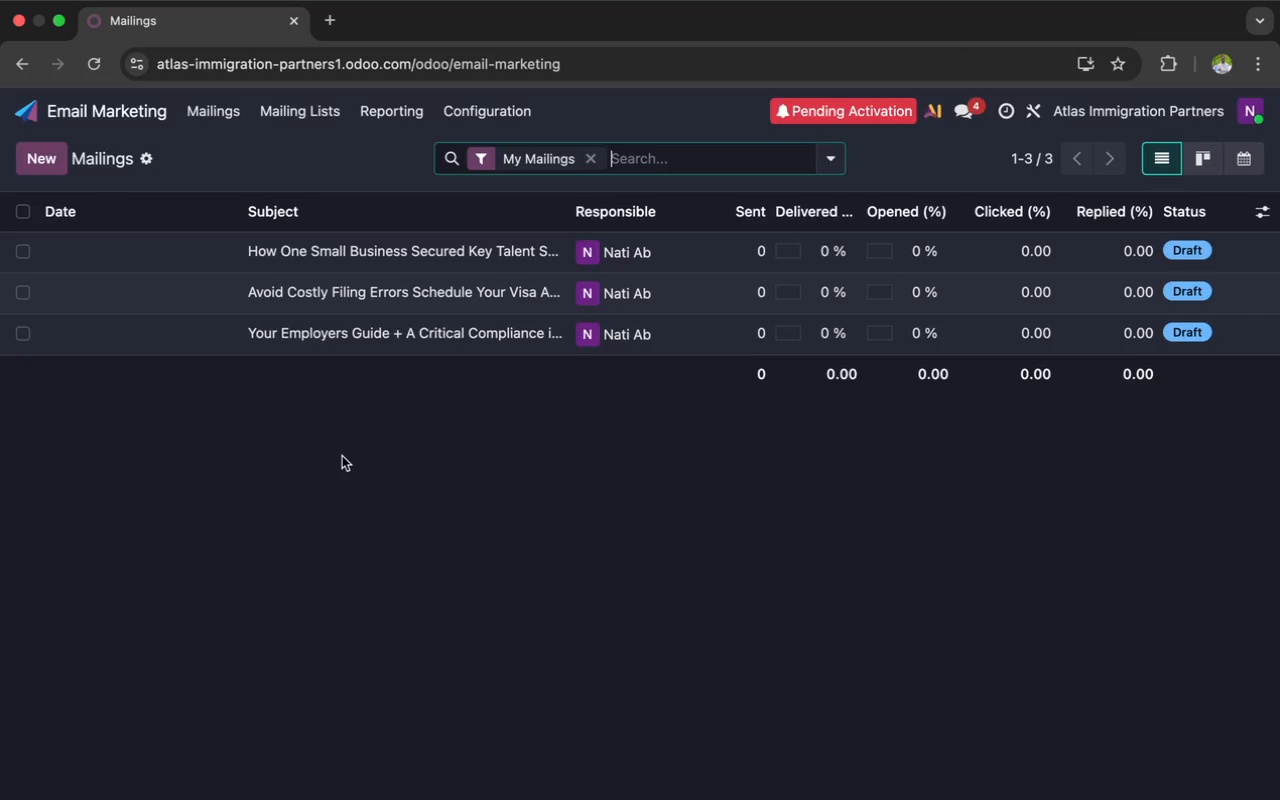 
wait(28.58)
 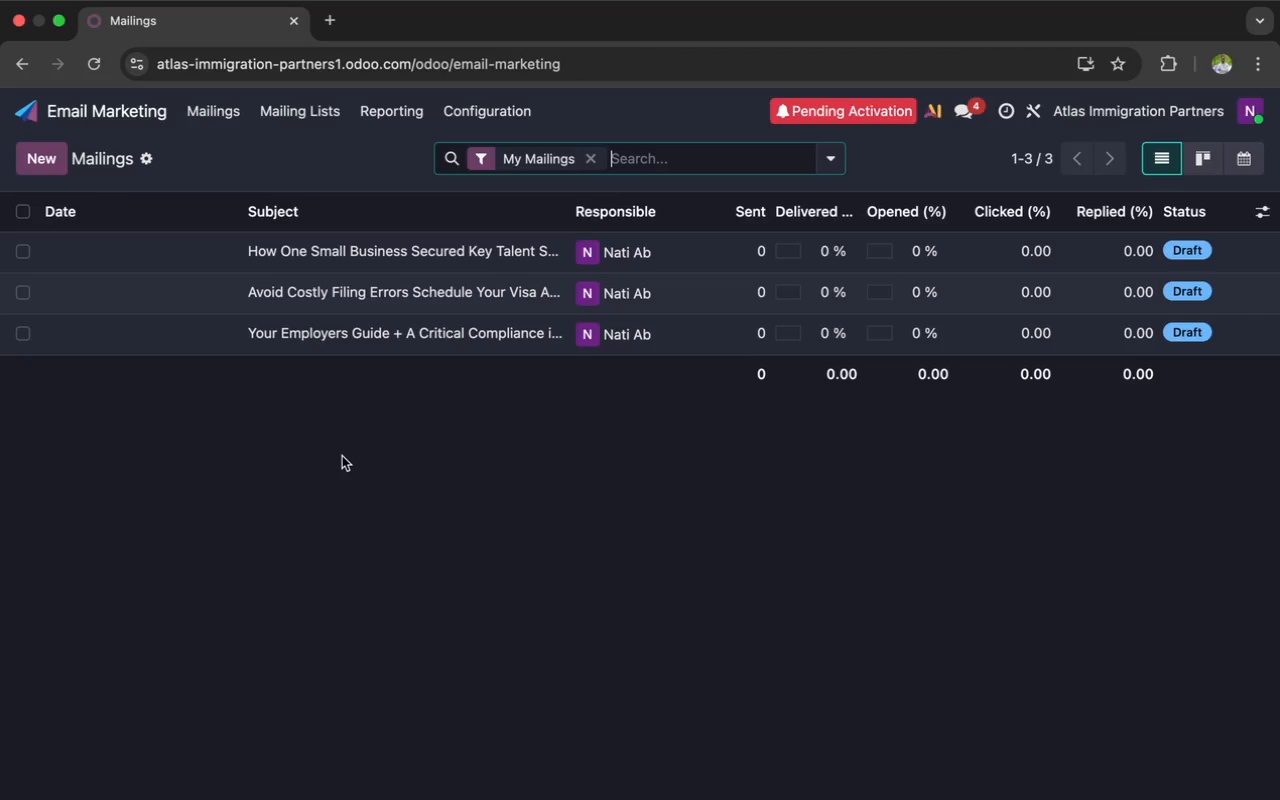 
hold_key(key=CommandLeft, duration=5.82)
 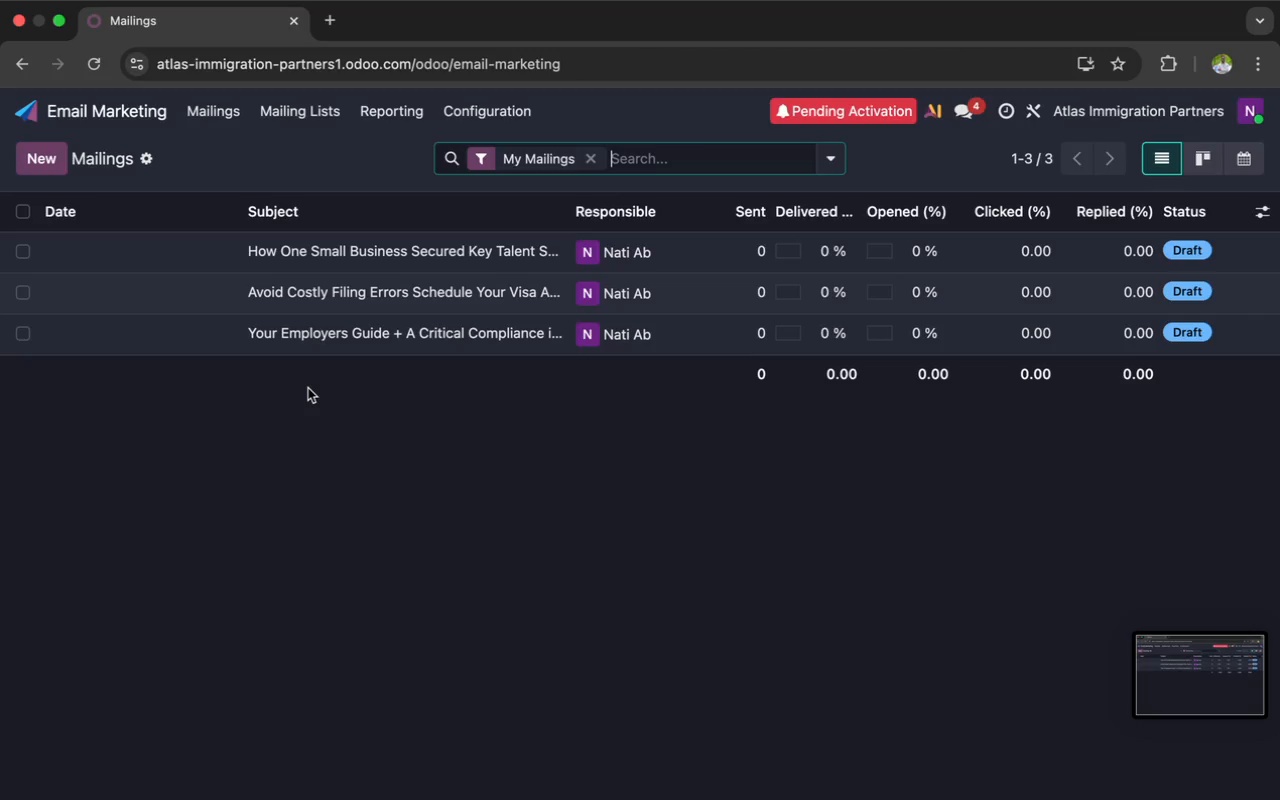 
hold_key(key=ShiftLeft, duration=4.83)
 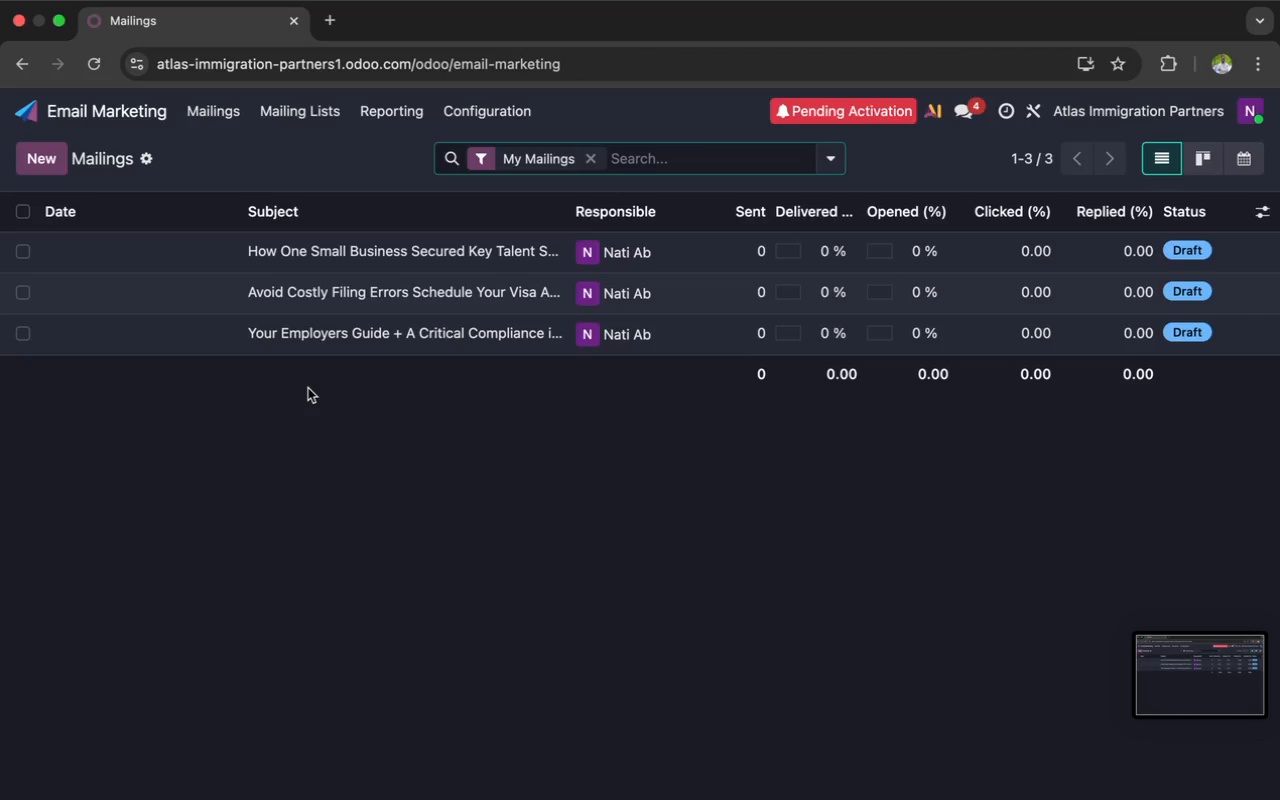 
hold_key(key=3, duration=0.36)
 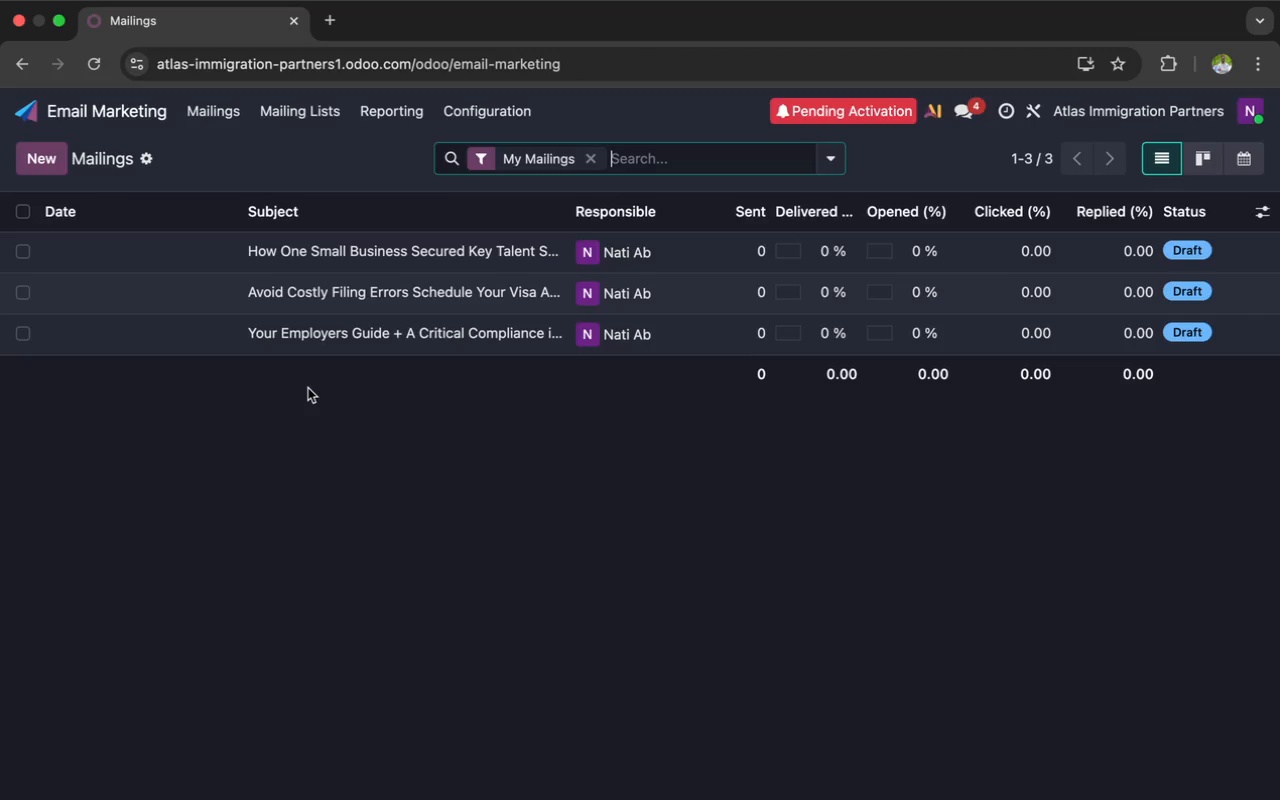 
wait(40.3)
 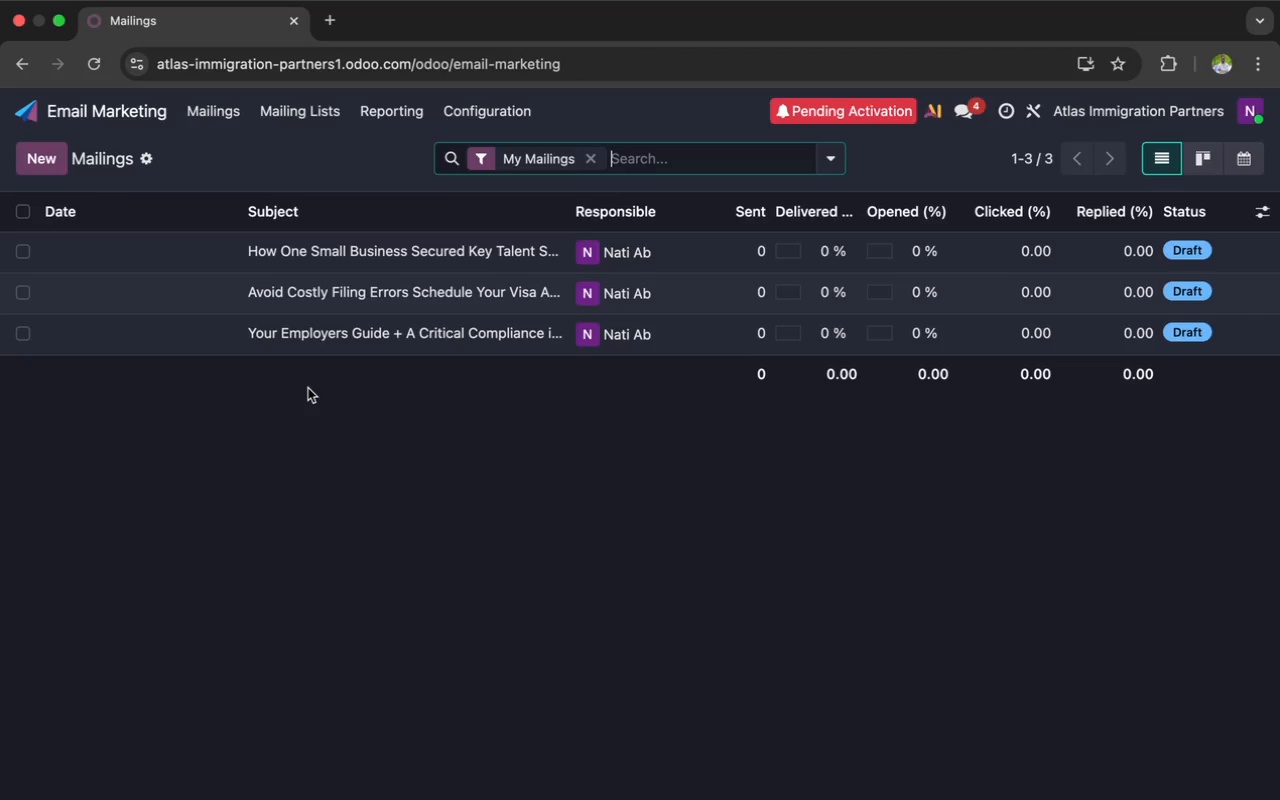 
left_click([252, 341])
 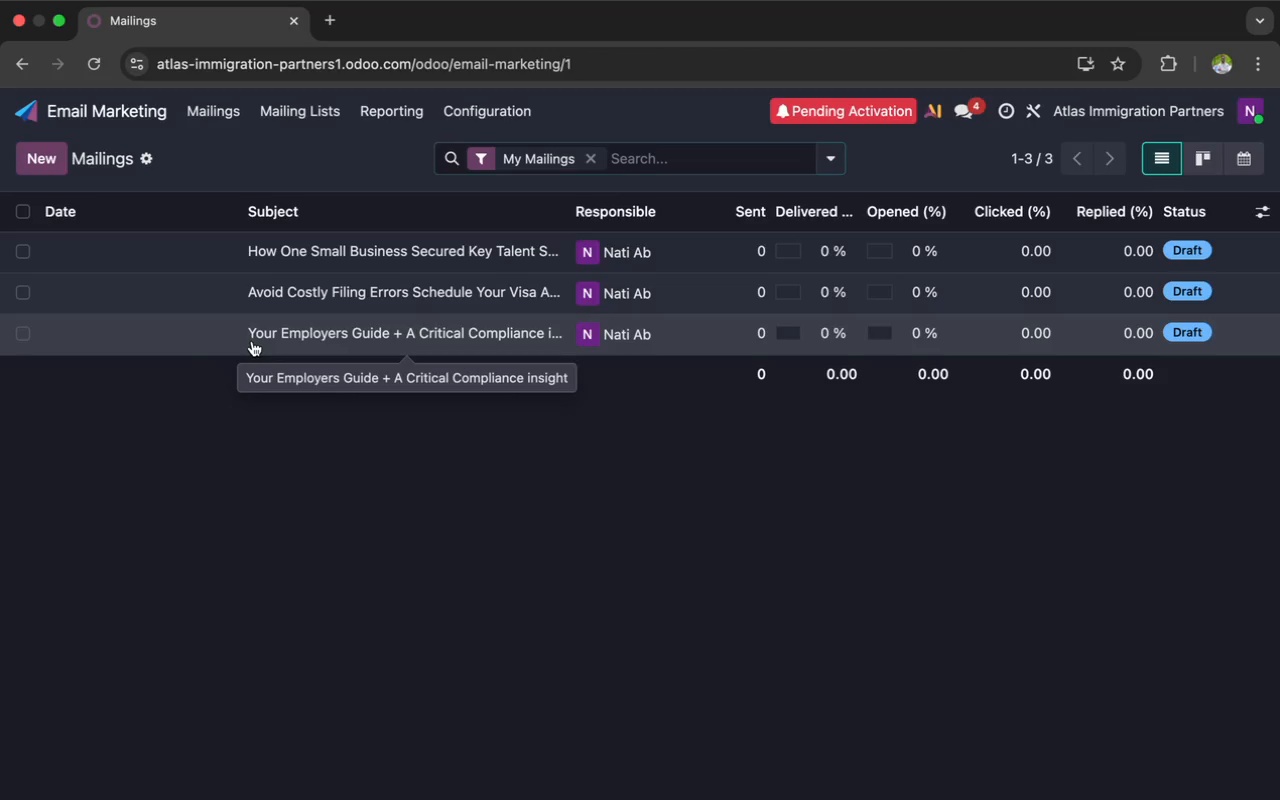 
mouse_move([230, 336])
 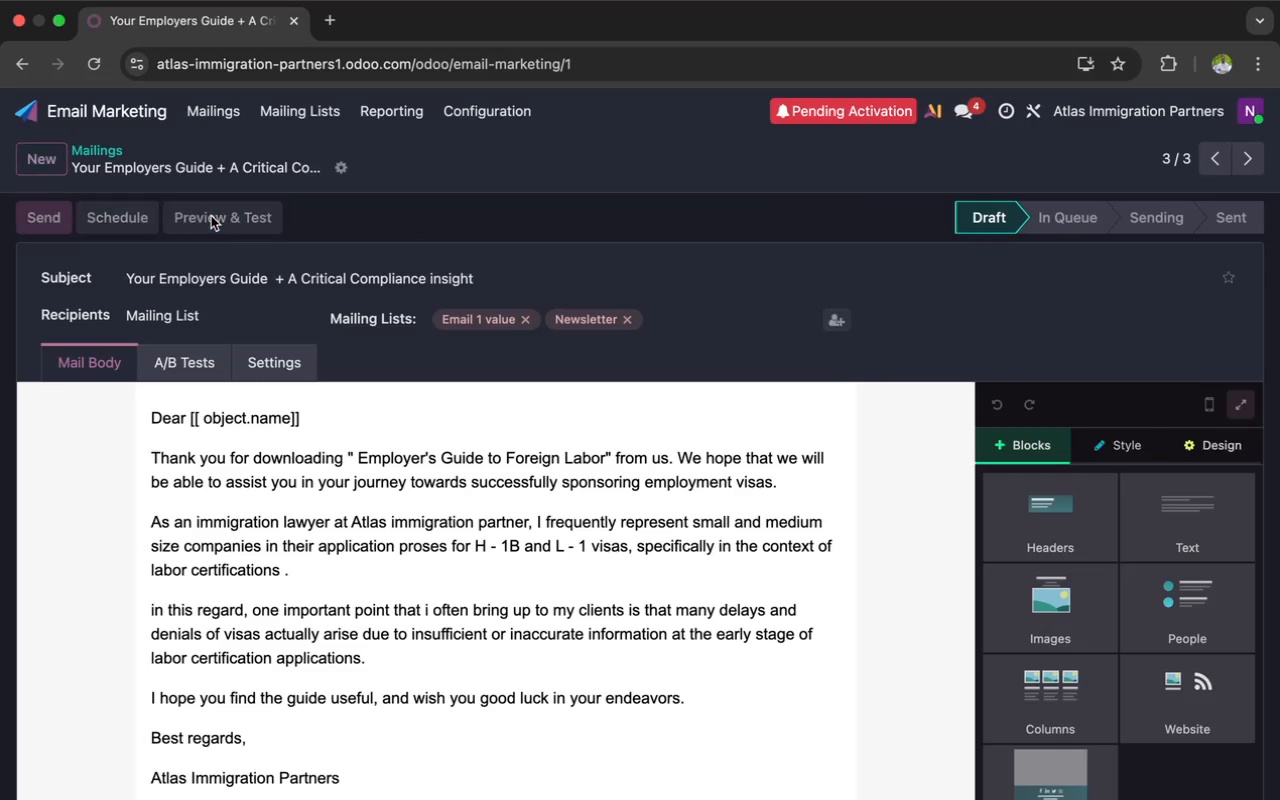 
left_click([211, 216])
 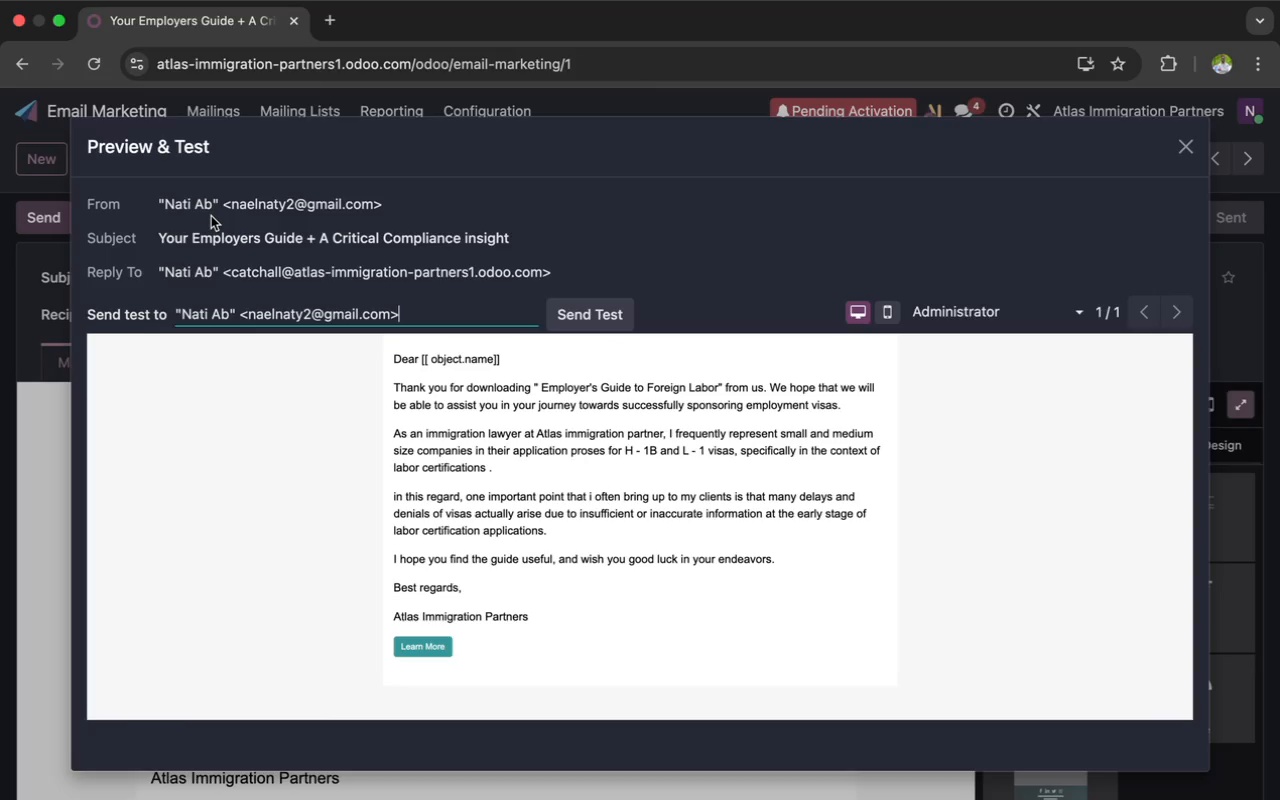 
wait(38.27)
 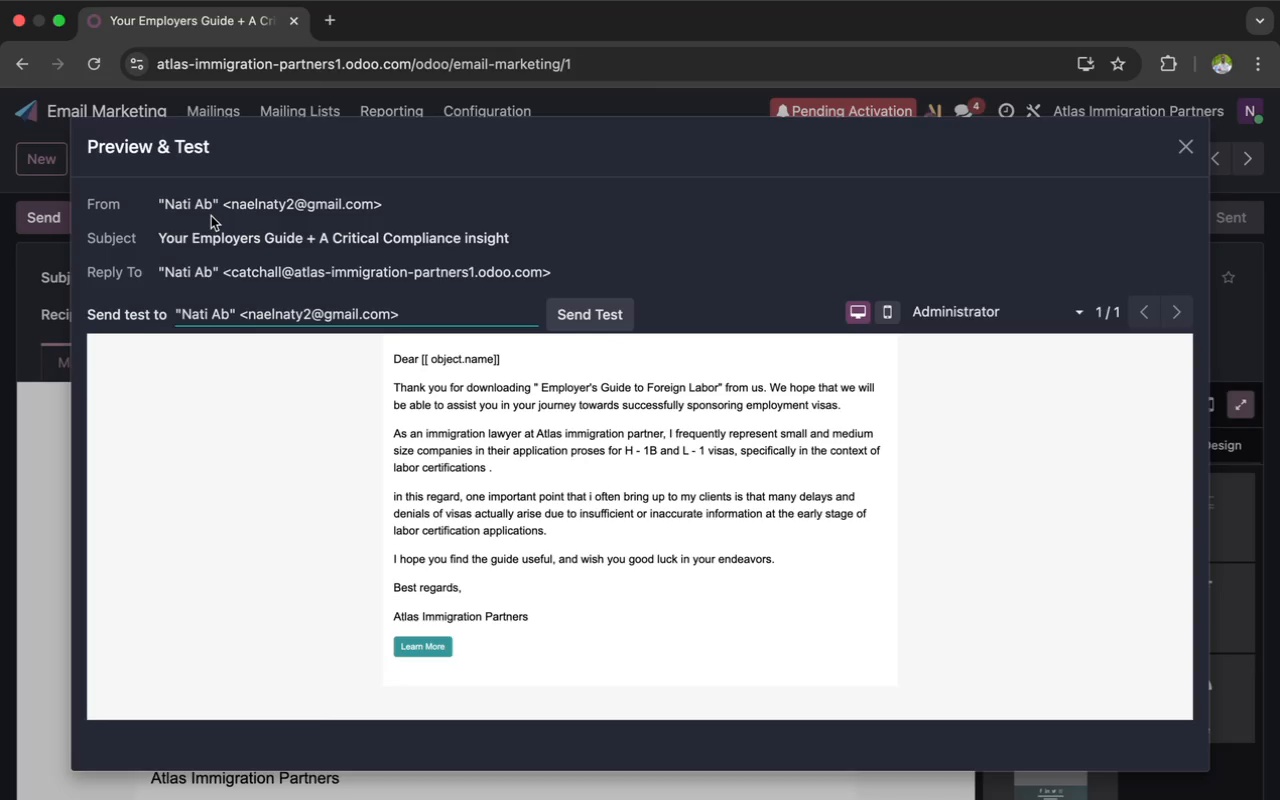 
key(Meta+Shift+3)
 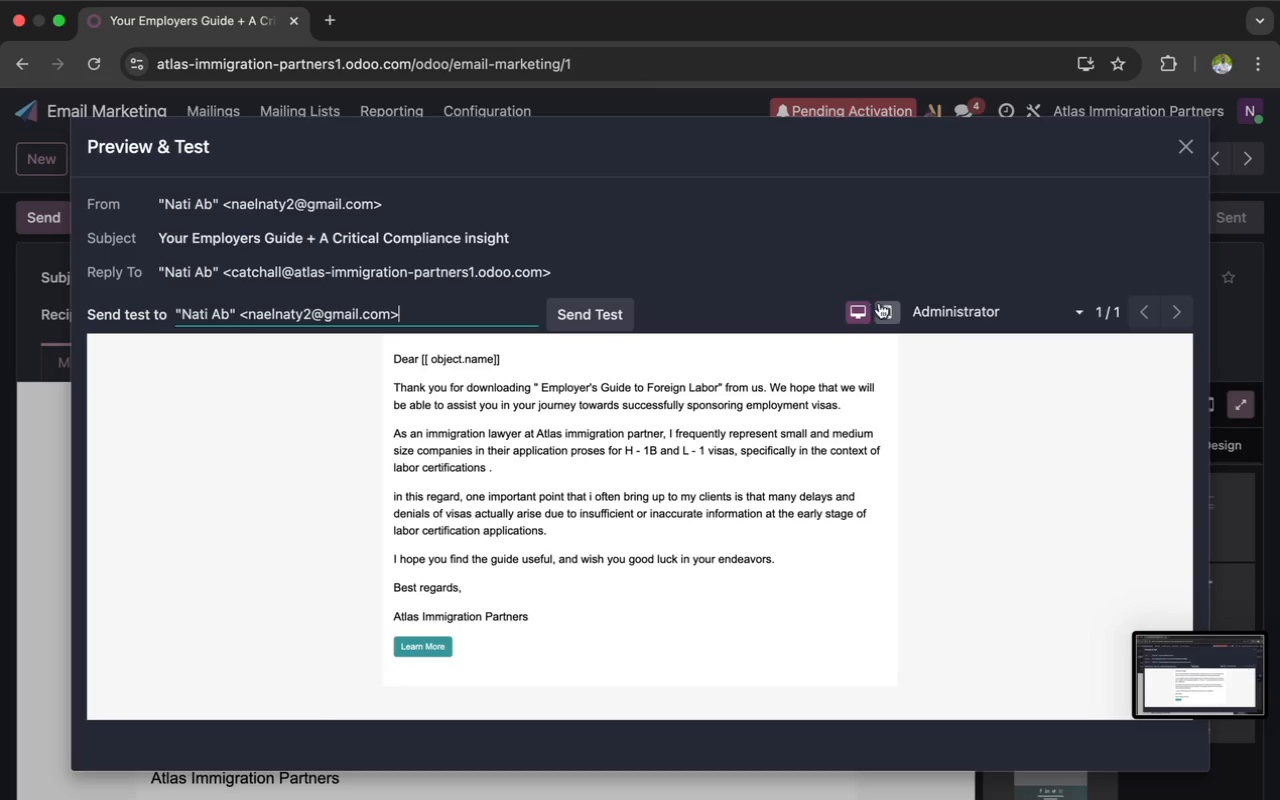 
left_click([889, 312])
 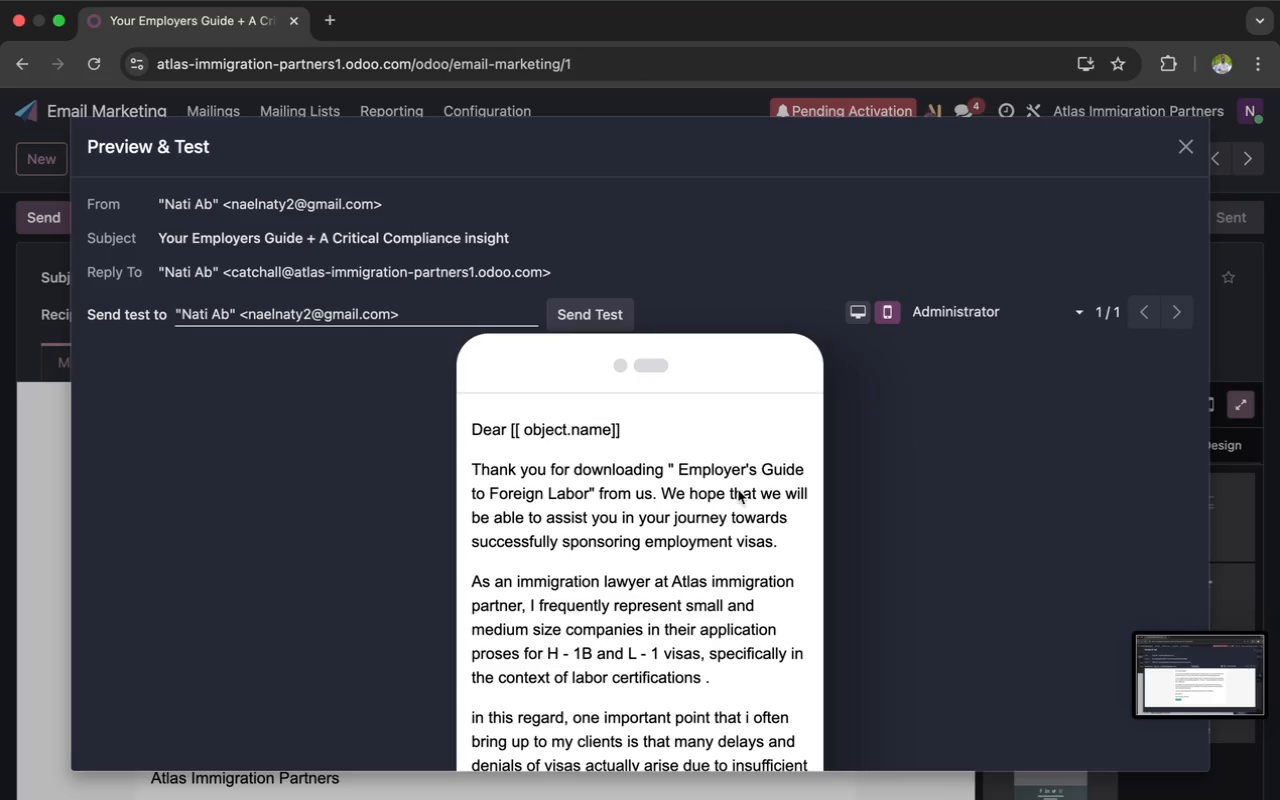 
scroll: coordinate [723, 518], scroll_direction: down, amount: 4.0
 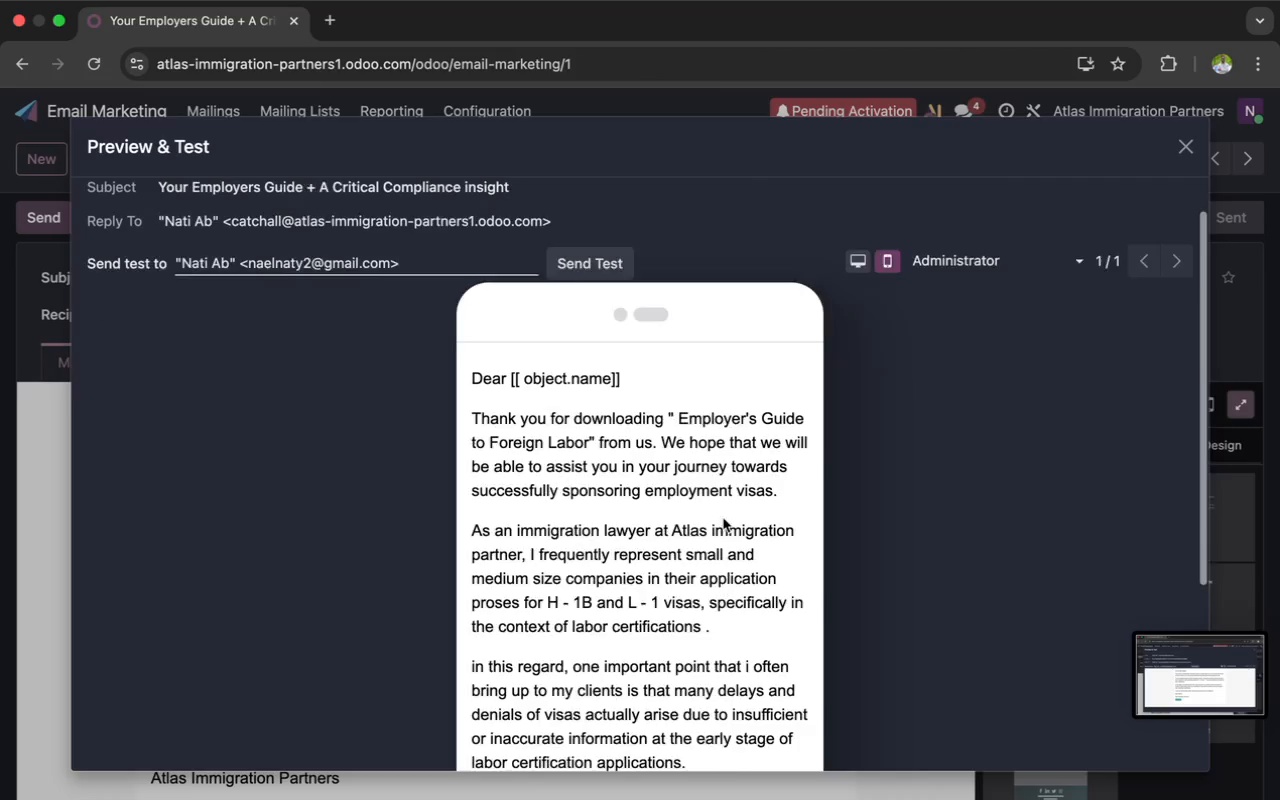 
scroll: coordinate [723, 518], scroll_direction: up, amount: 8.0
 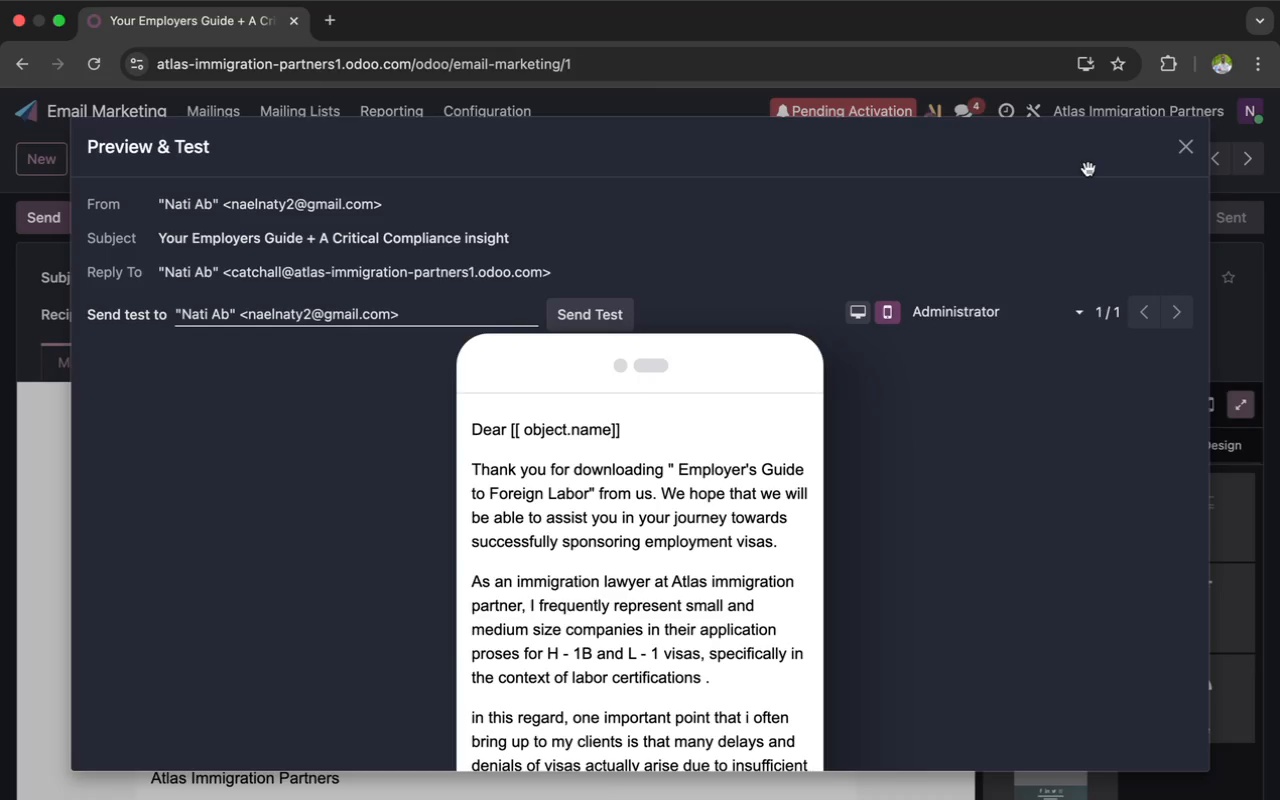 
left_click([1260, 63])
 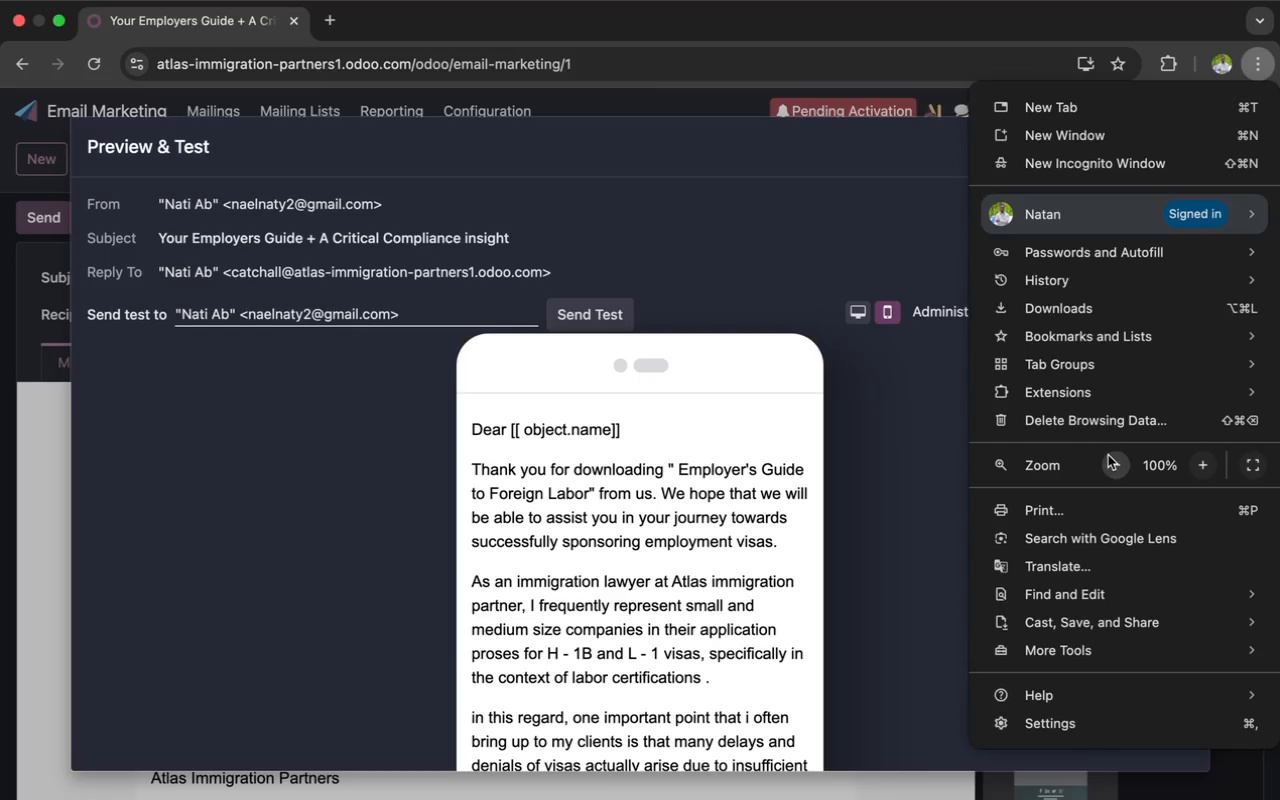 
left_click([1108, 455])
 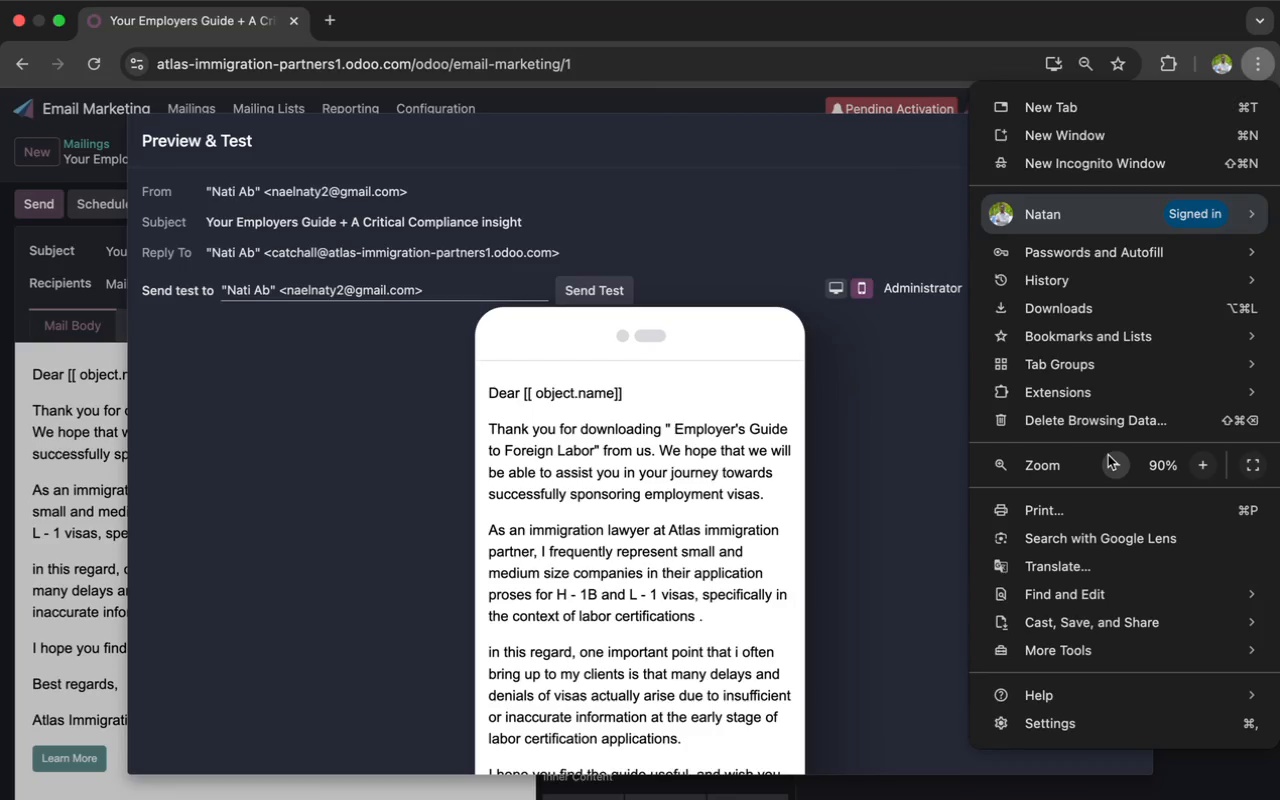 
left_click([1108, 455])
 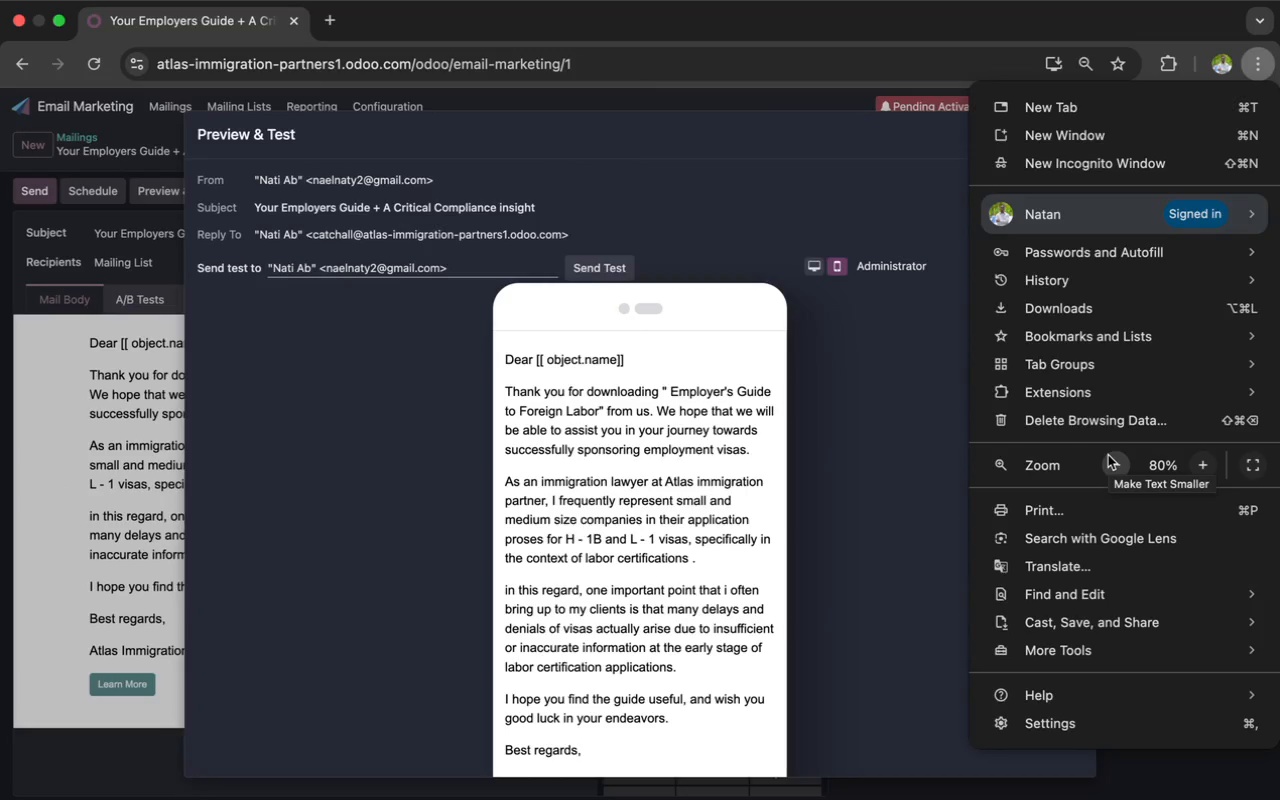 
left_click([1108, 455])
 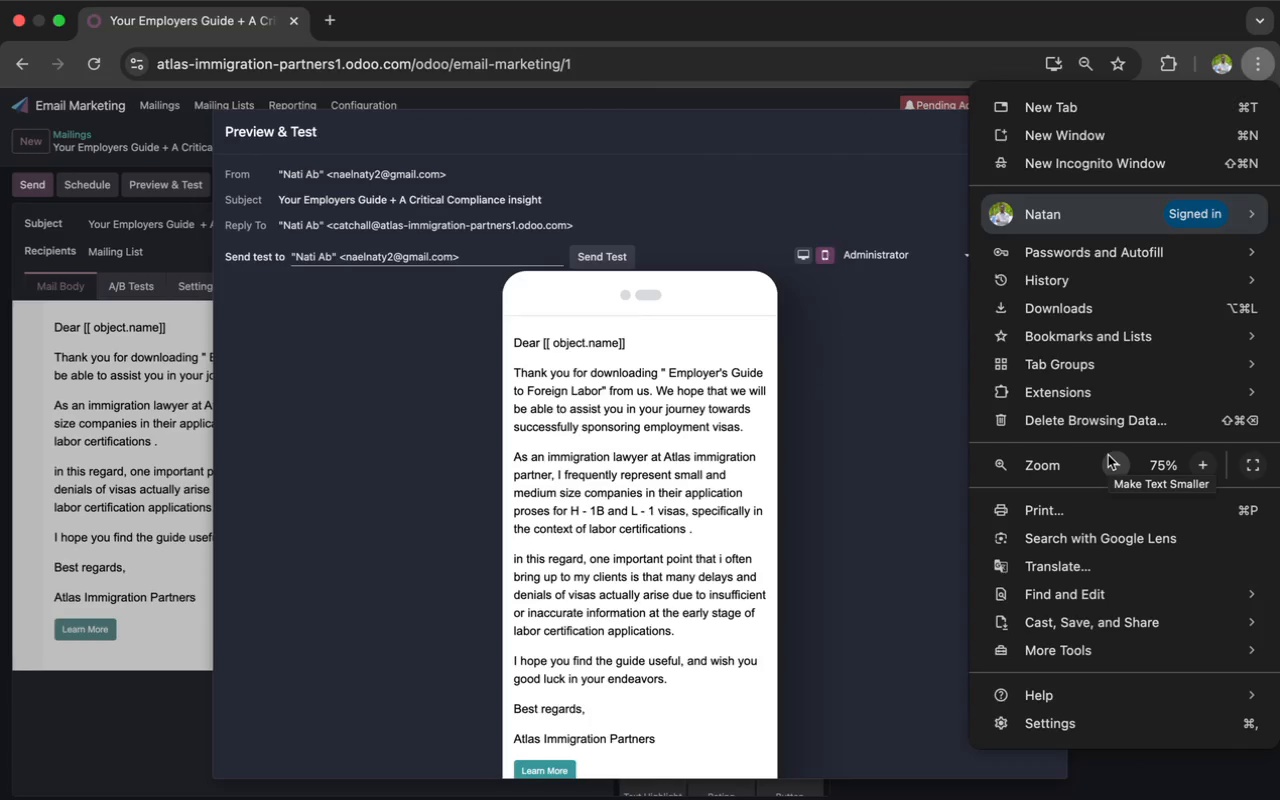 
left_click([1108, 455])
 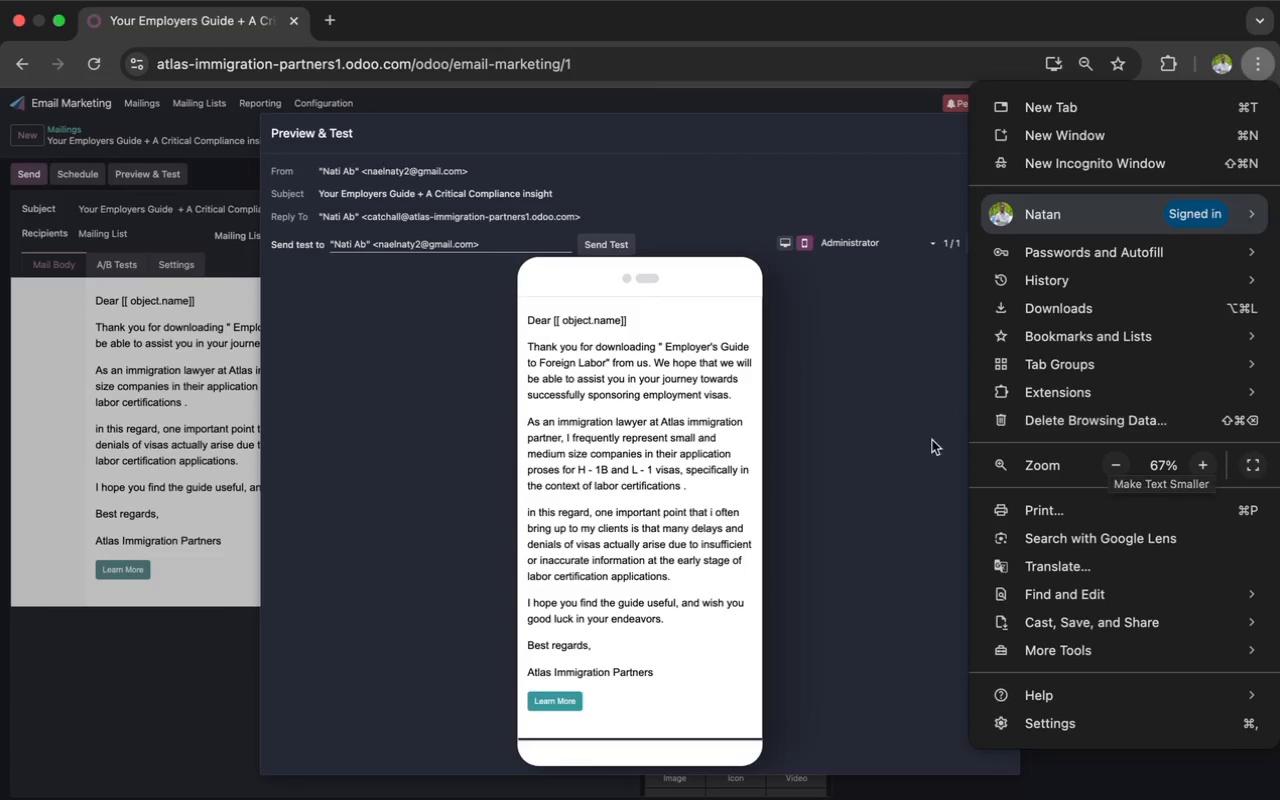 
left_click([916, 440])
 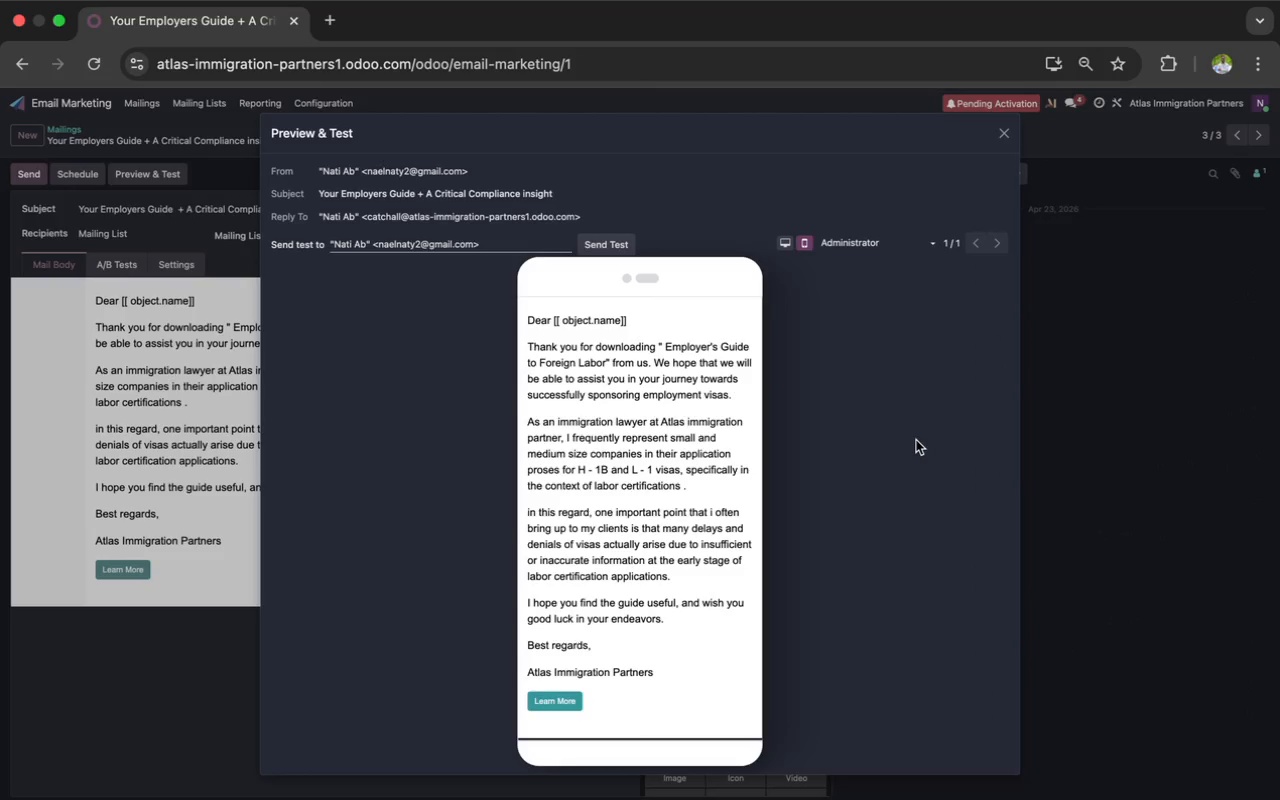 
key(Meta+Shift+3)
 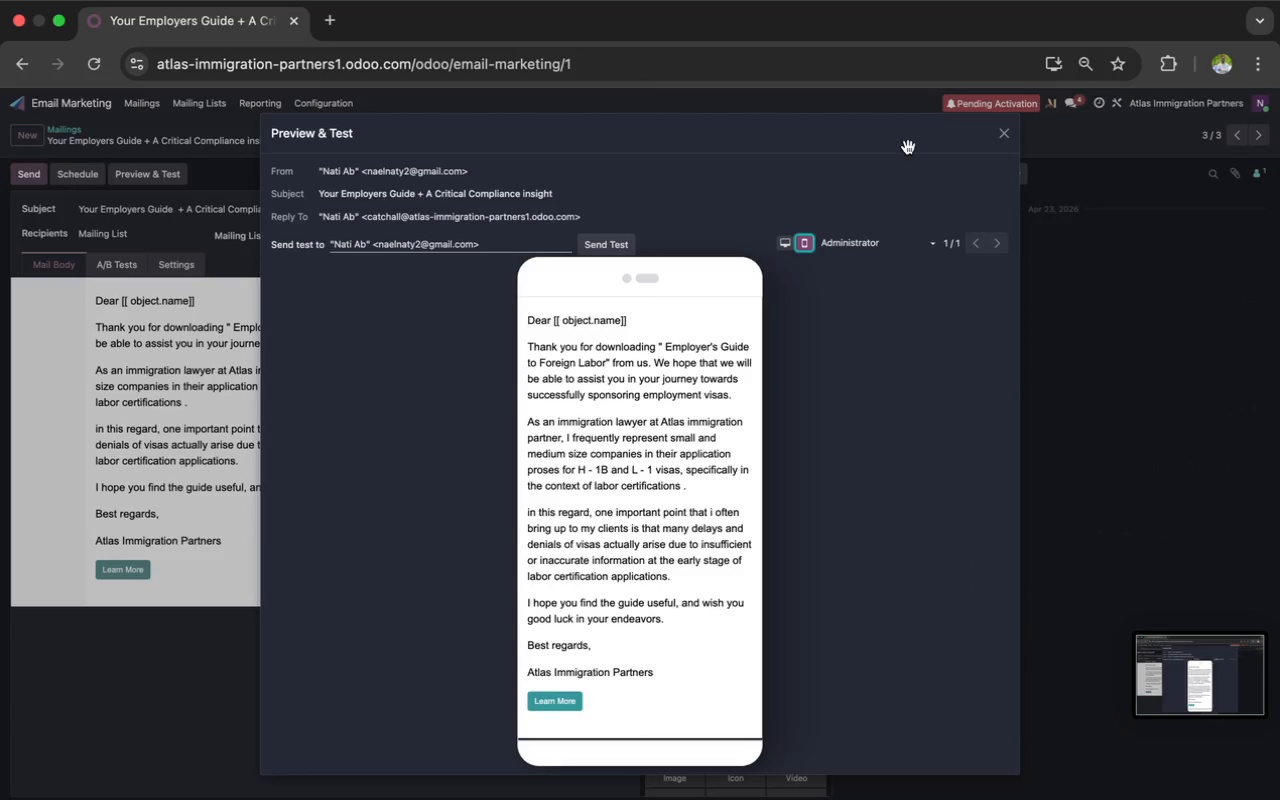 
wait(5.07)
 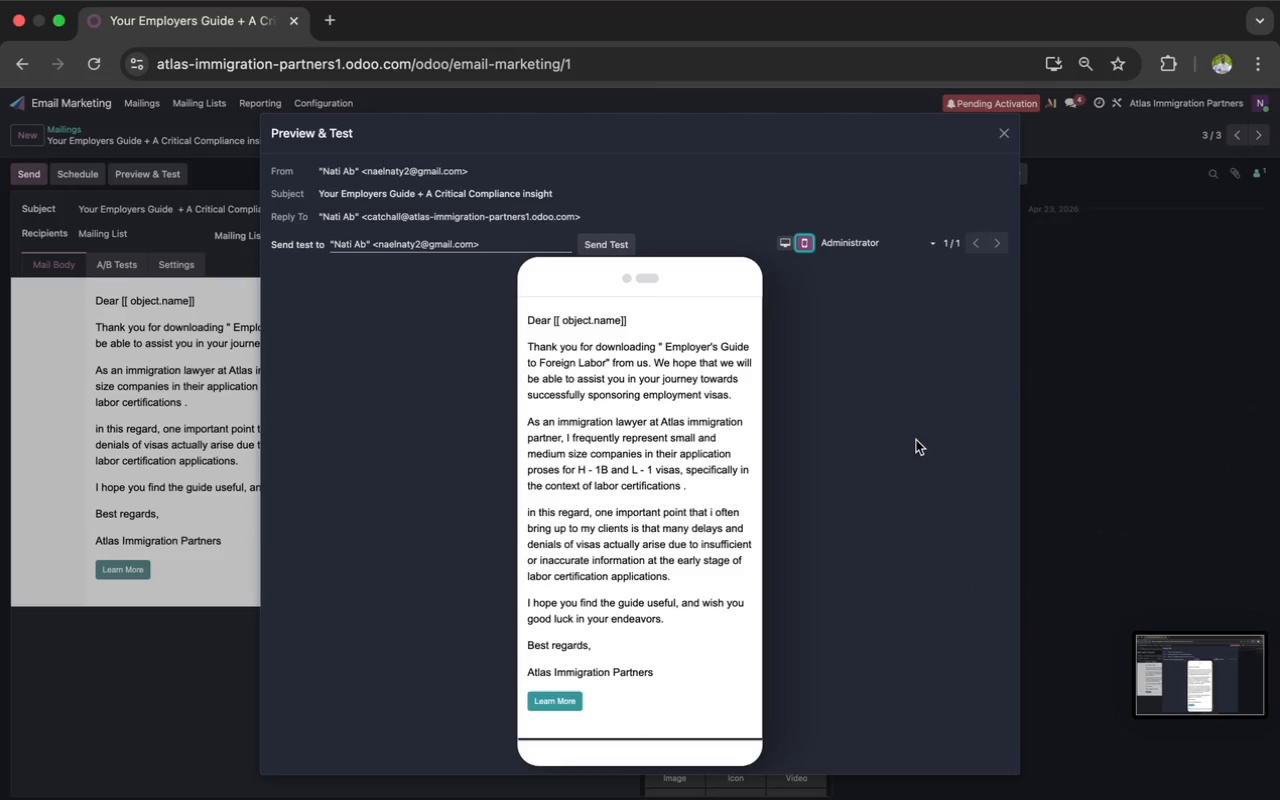 
left_click([1000, 138])
 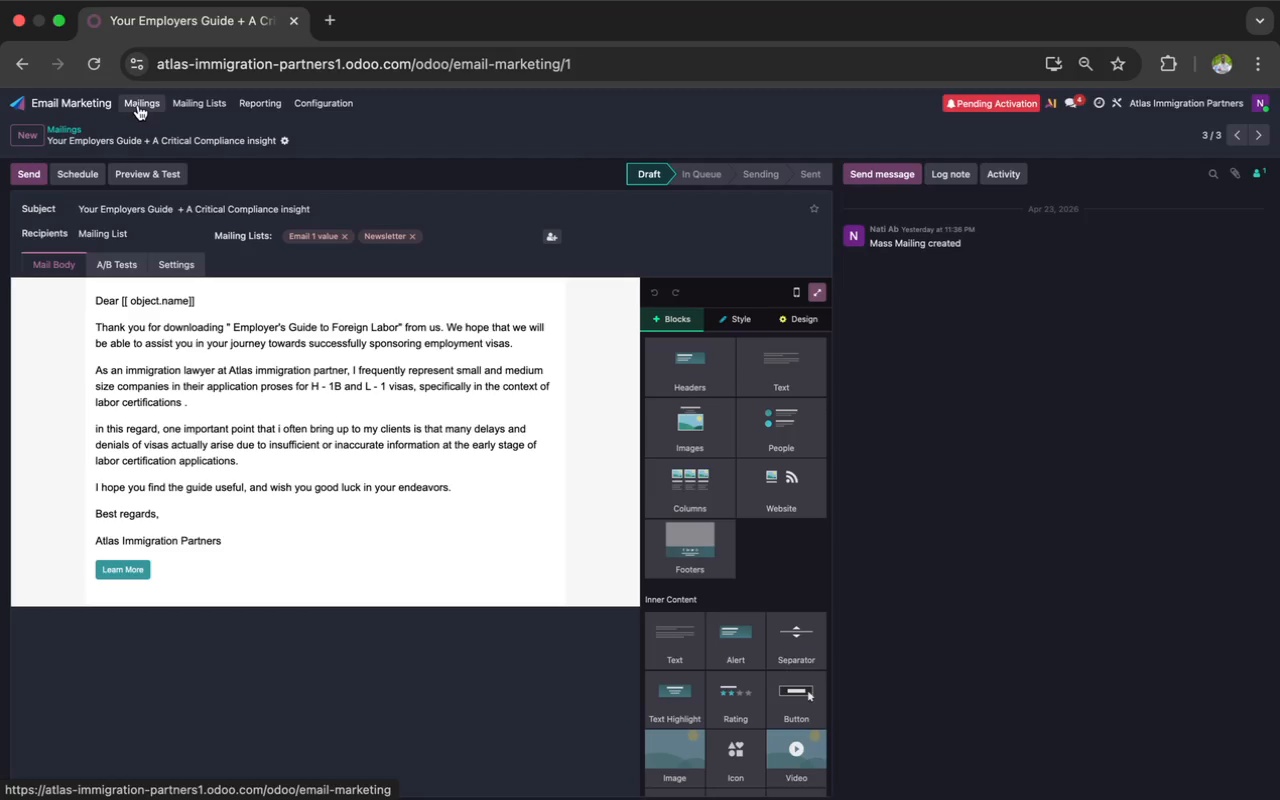 
wait(14.16)
 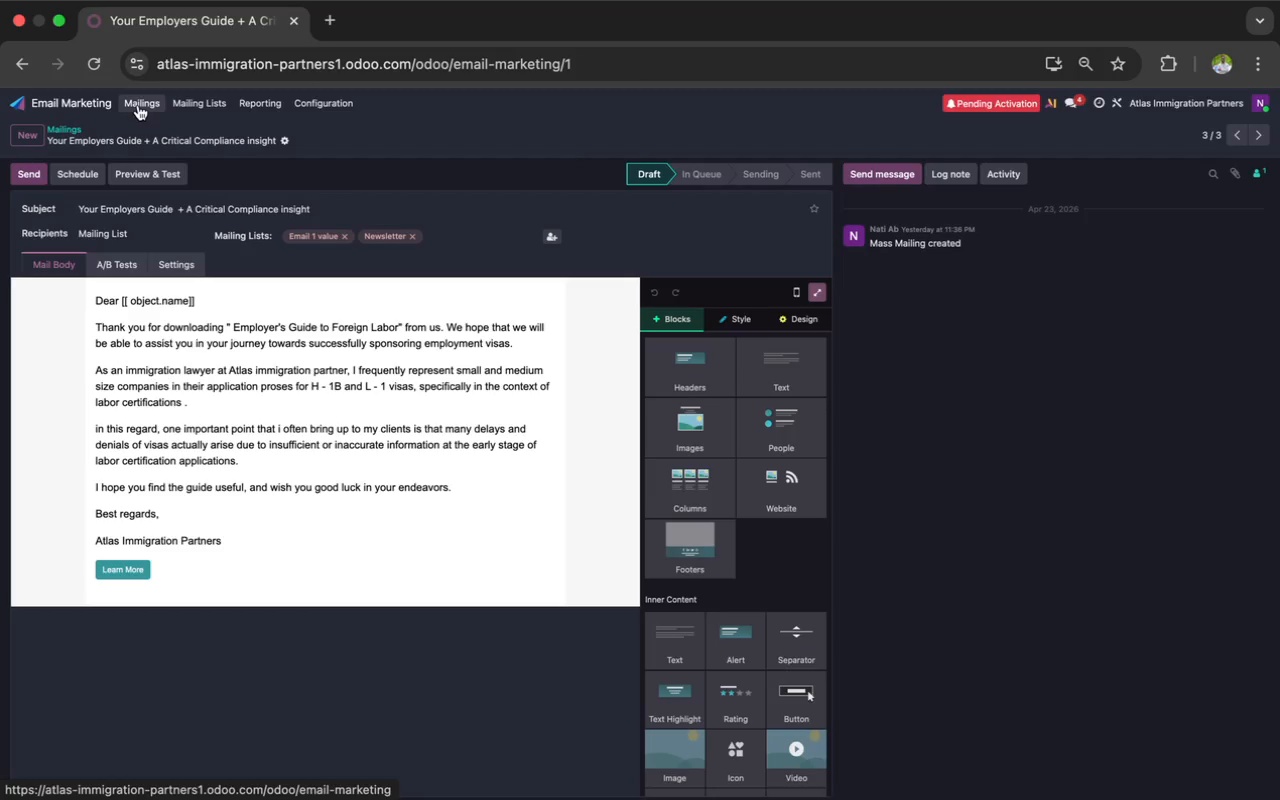 
left_click([142, 105])
 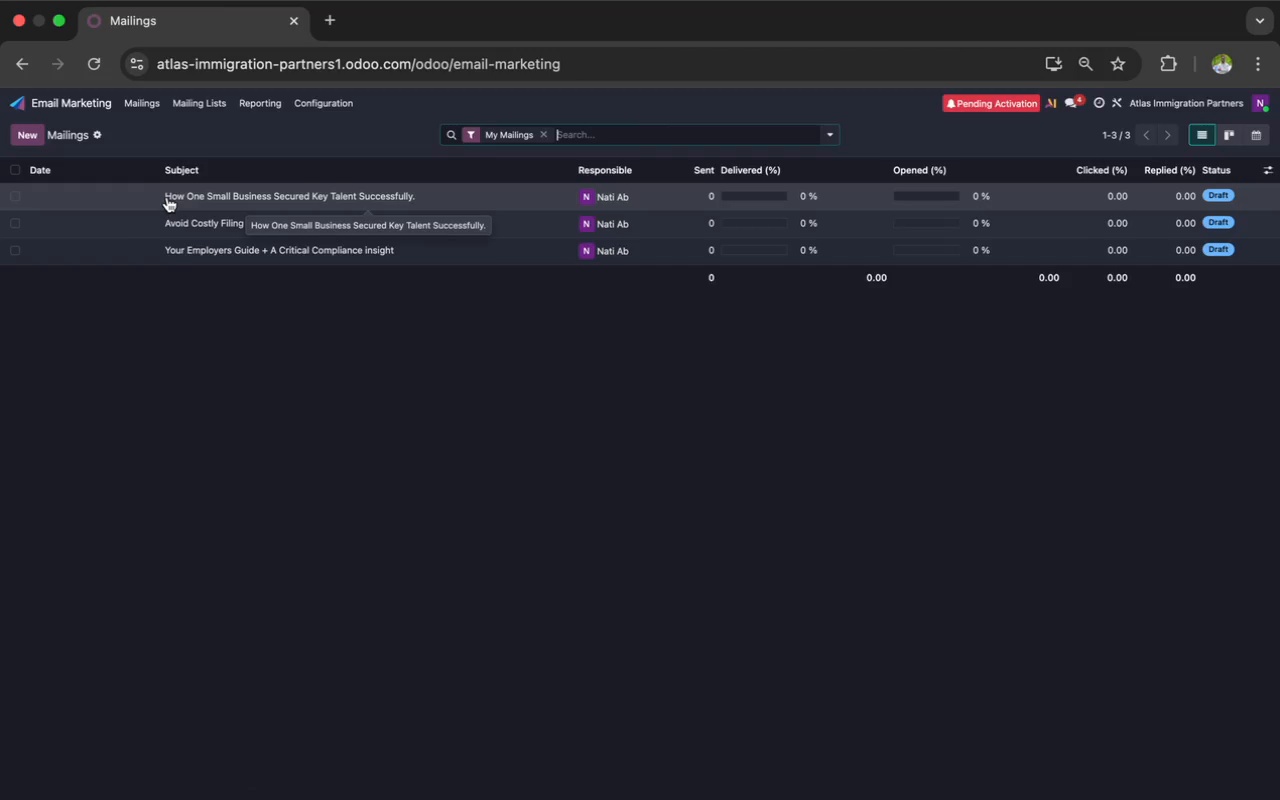 
mouse_move([185, 210])
 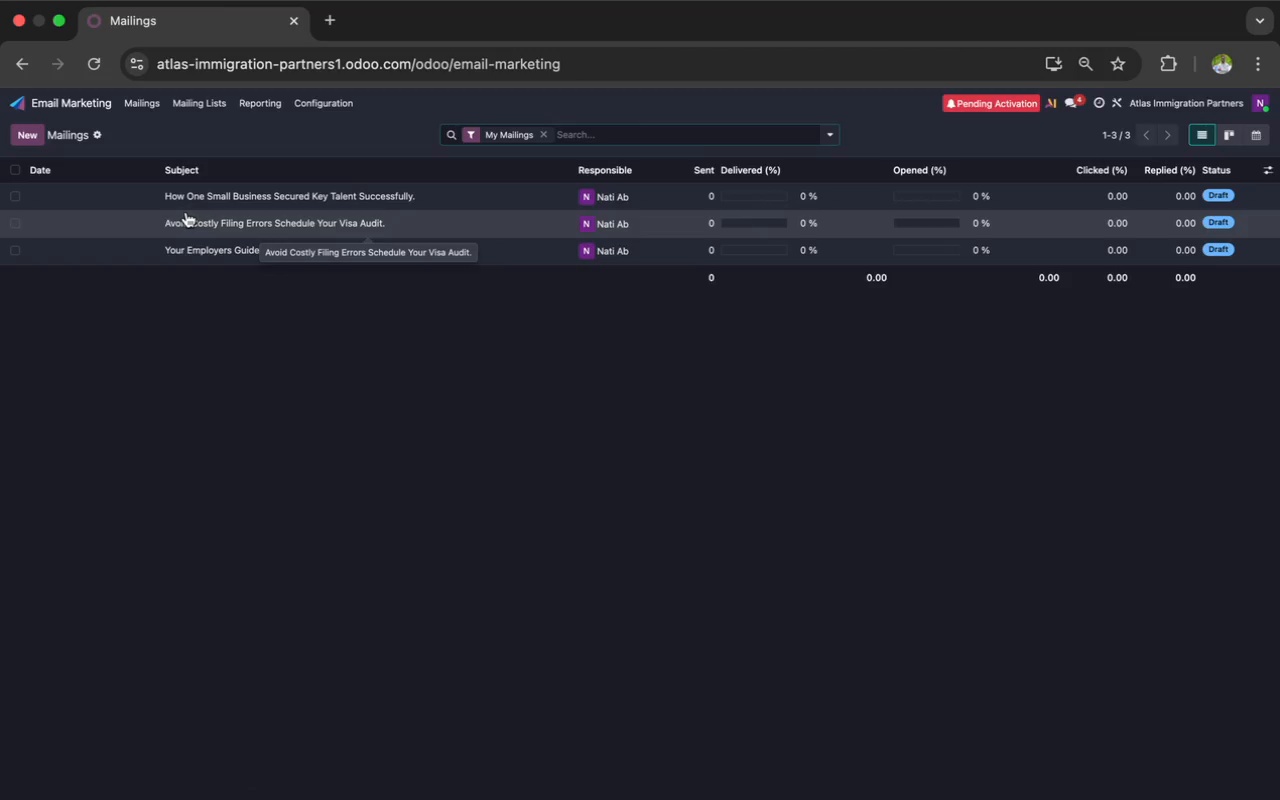 
left_click([186, 212])
 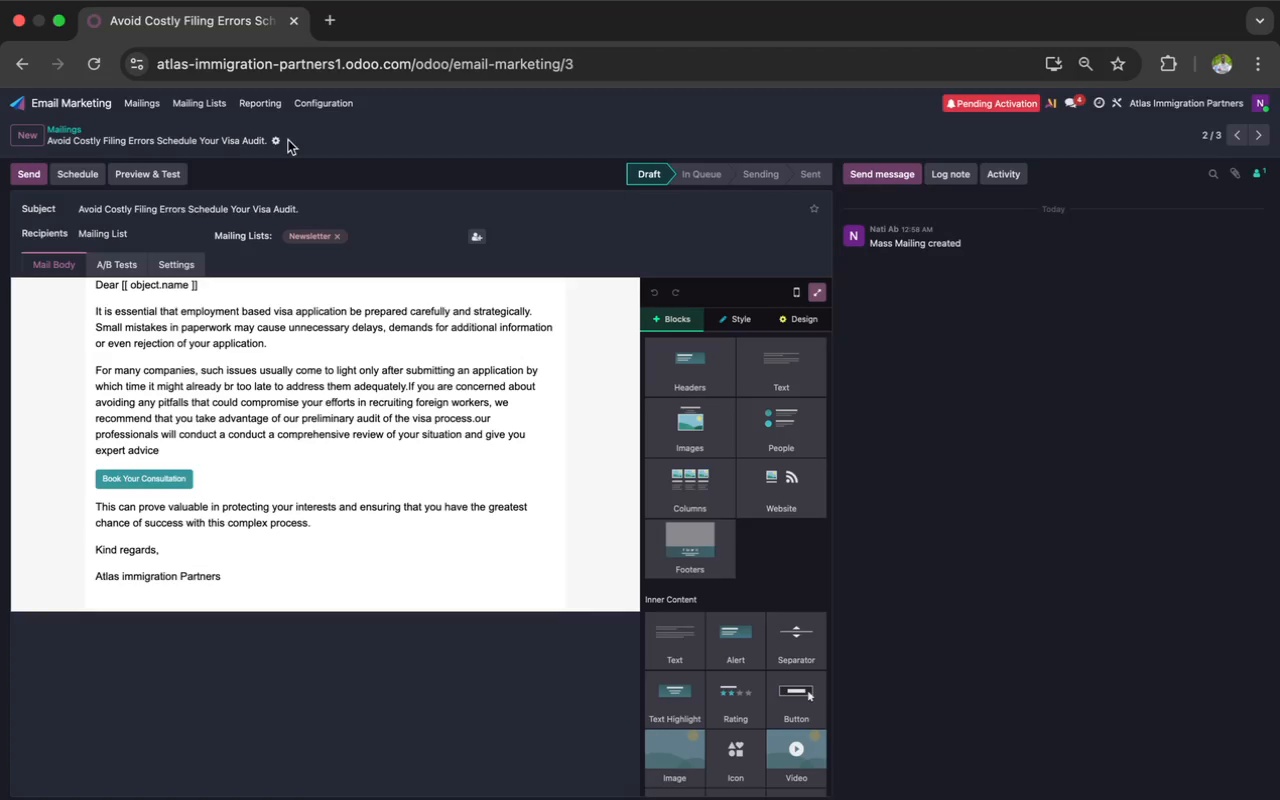 
left_click([169, 175])
 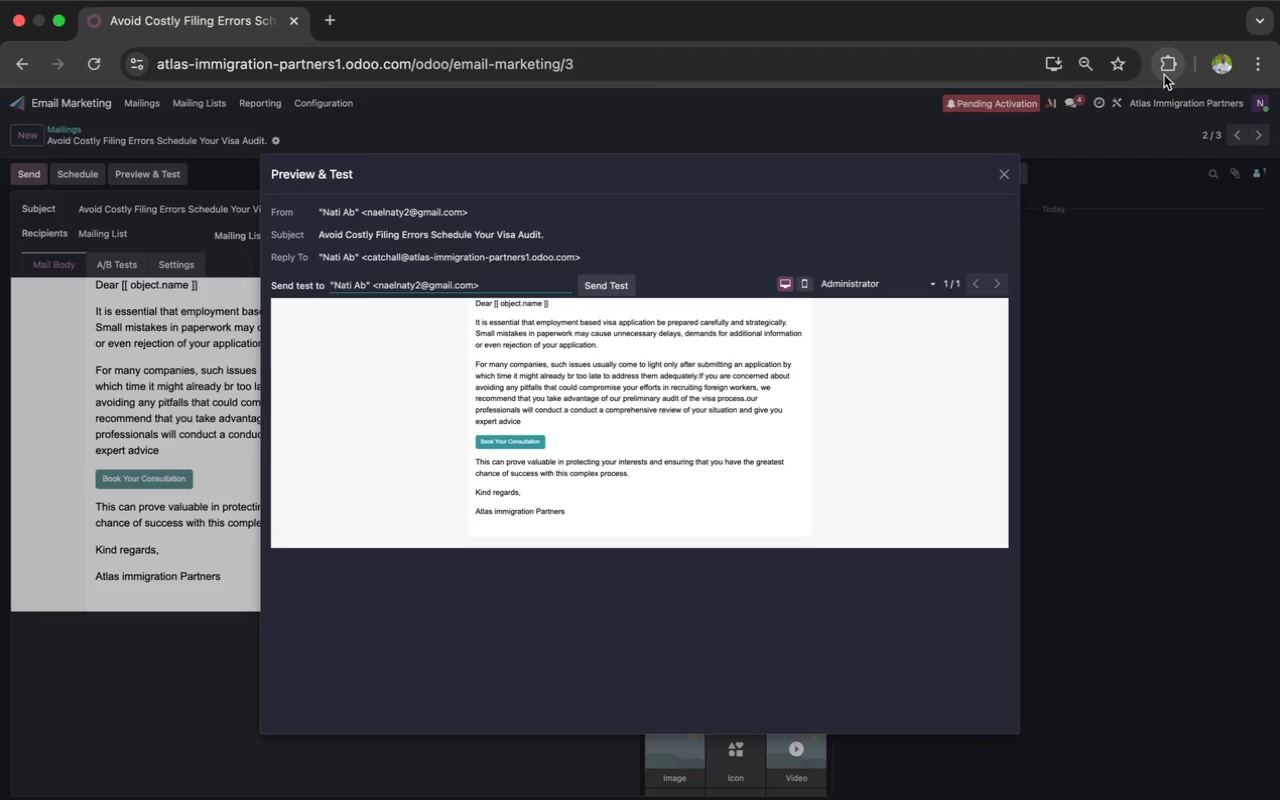 
left_click([1256, 57])
 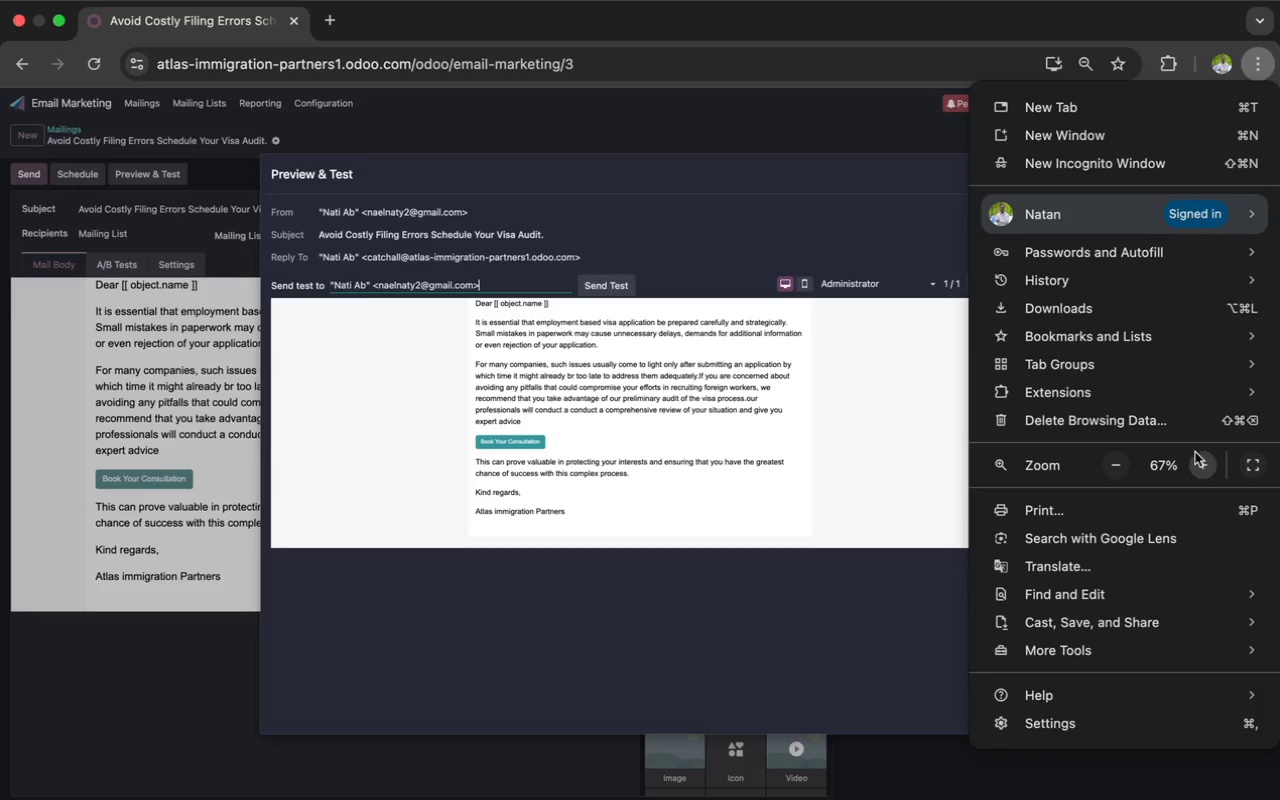 
left_click([1202, 461])
 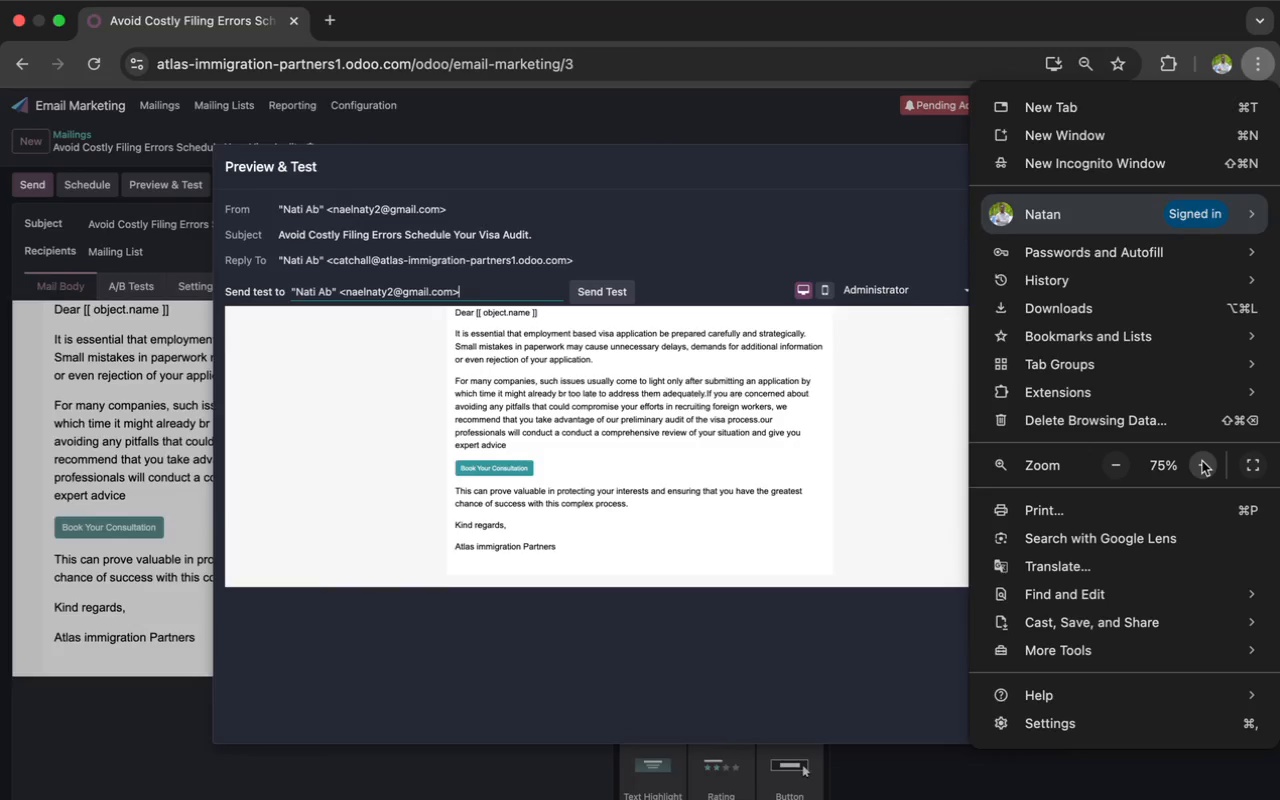 
left_click([1202, 461])
 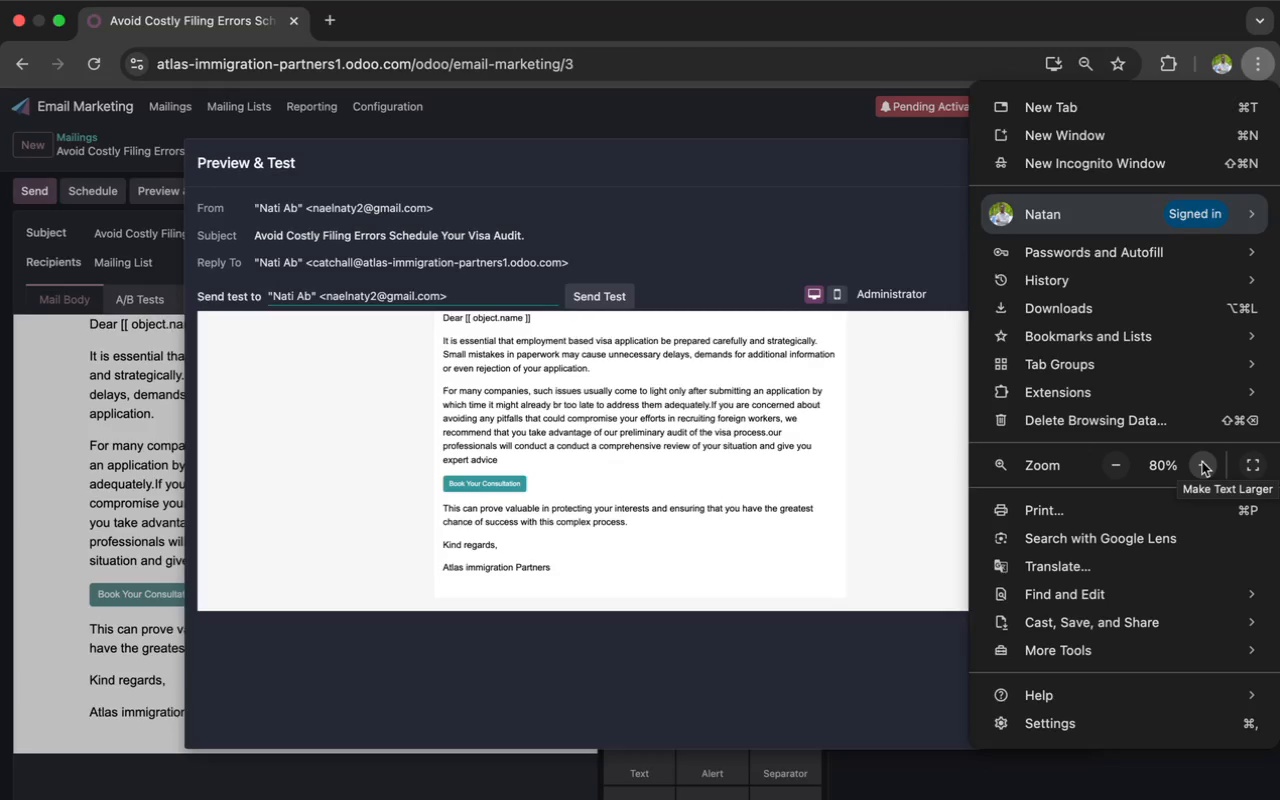 
left_click([1202, 462])
 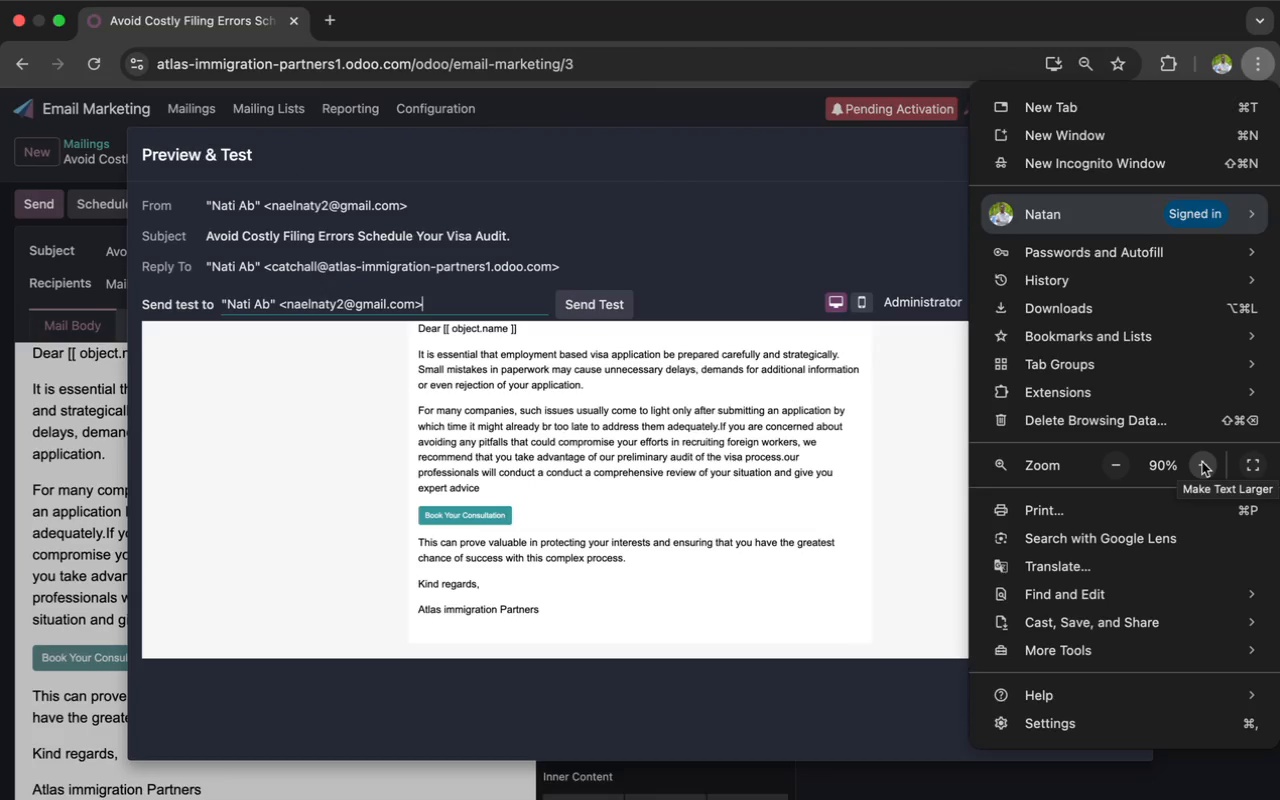 
left_click([1202, 462])
 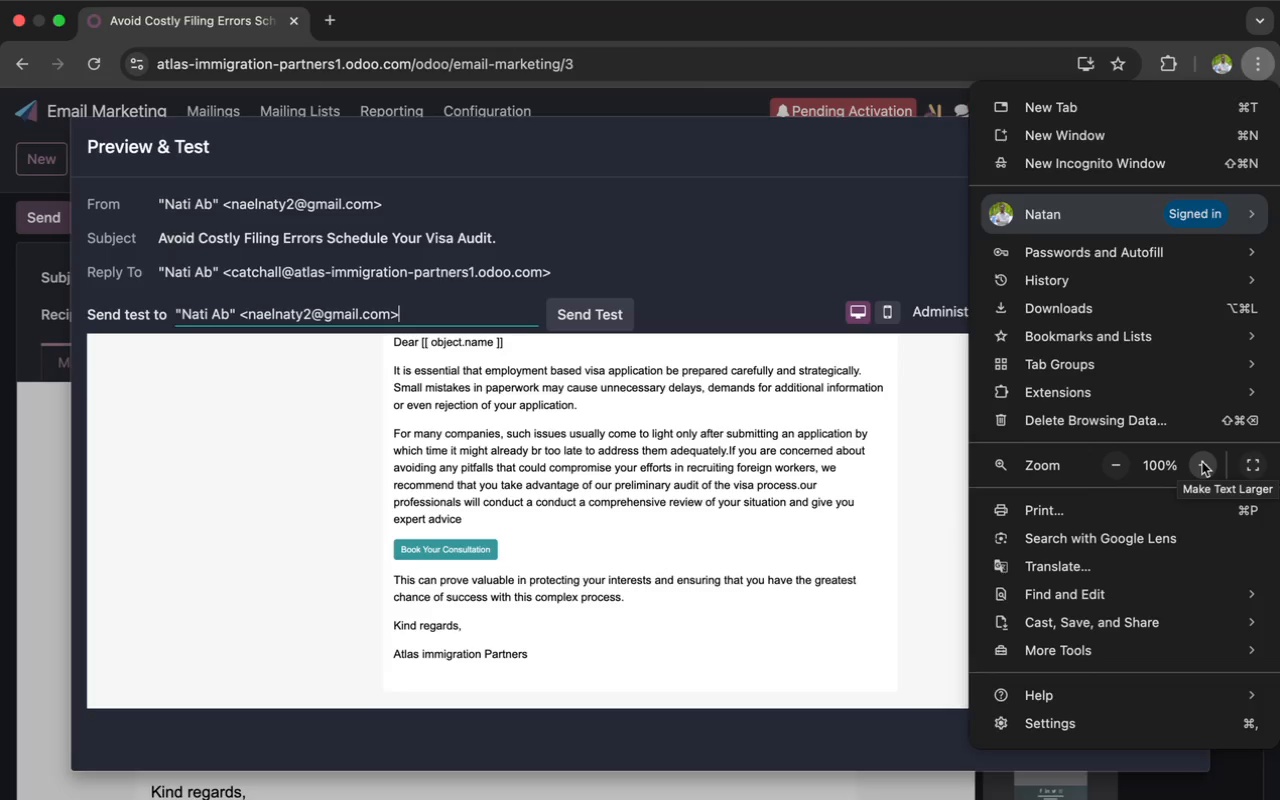 
left_click([1202, 462])
 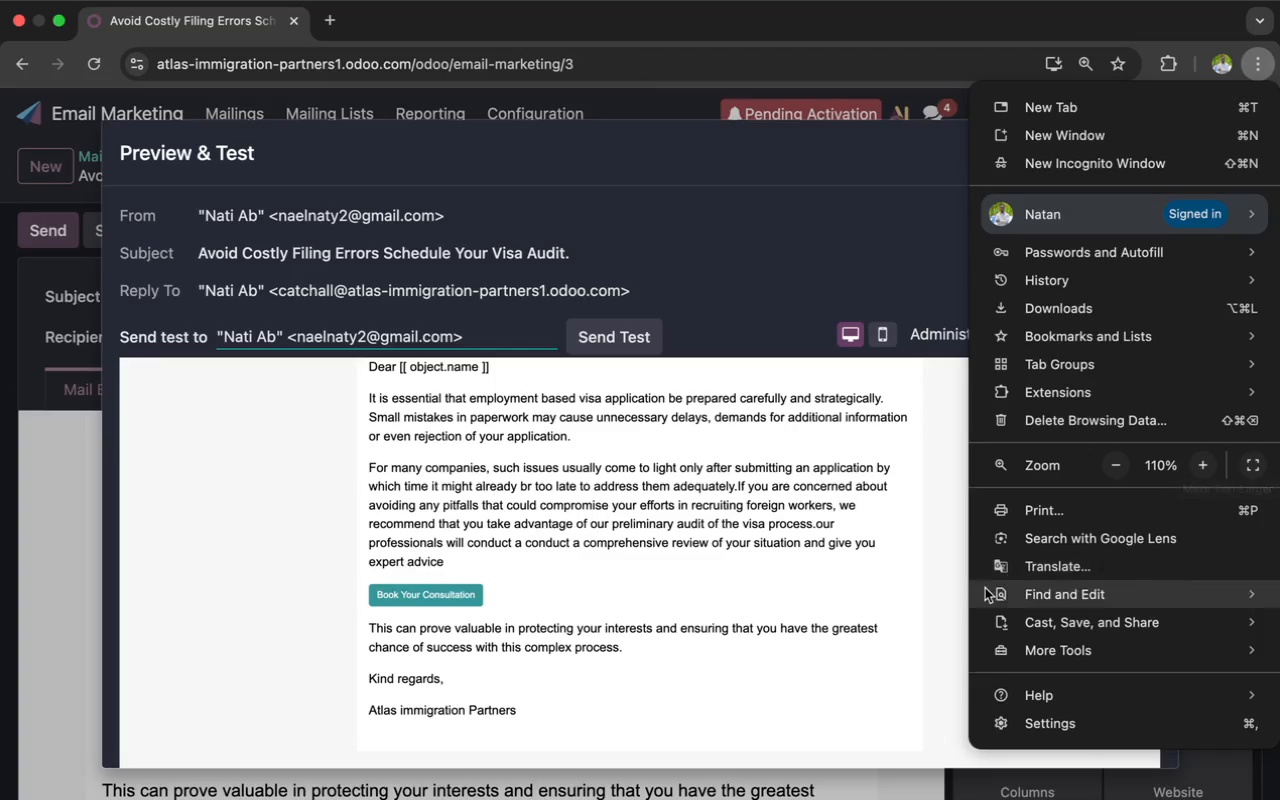 
left_click([910, 637])
 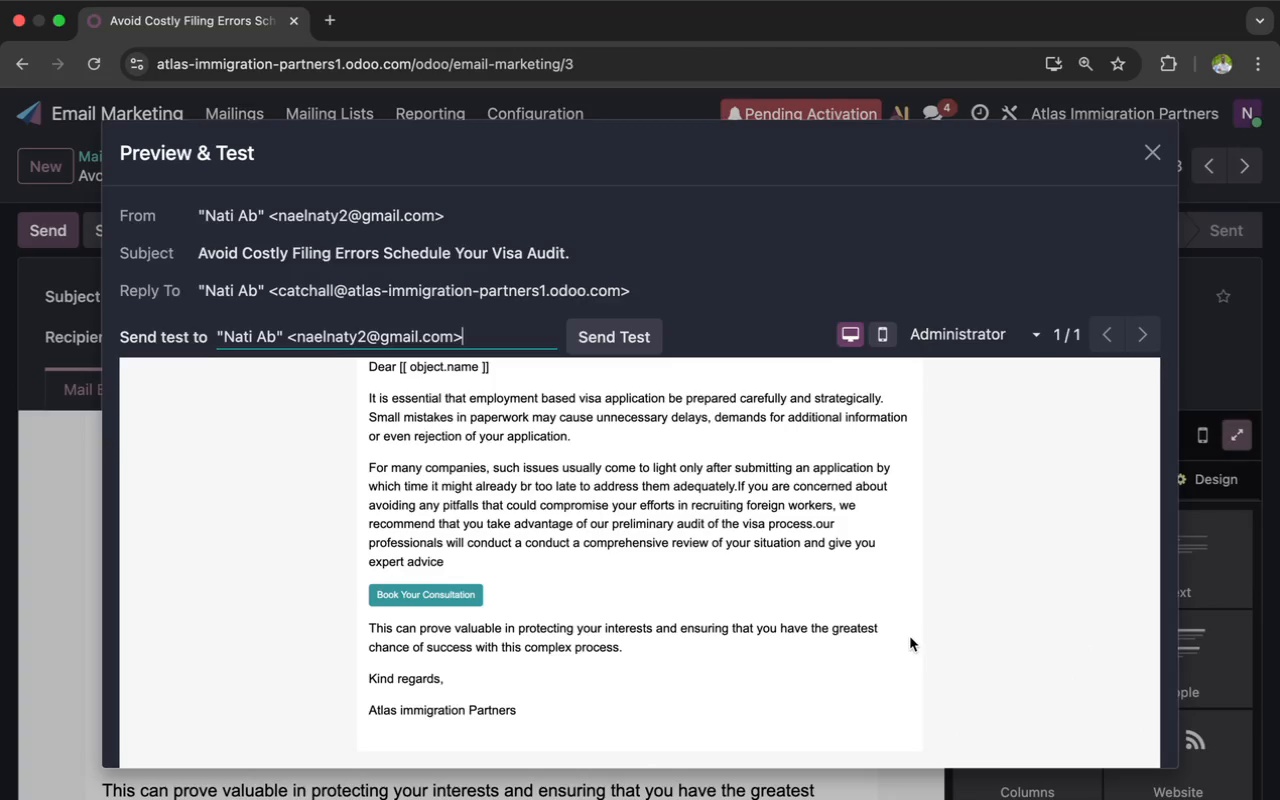 
scroll: coordinate [909, 638], scroll_direction: none, amount: 0.0
 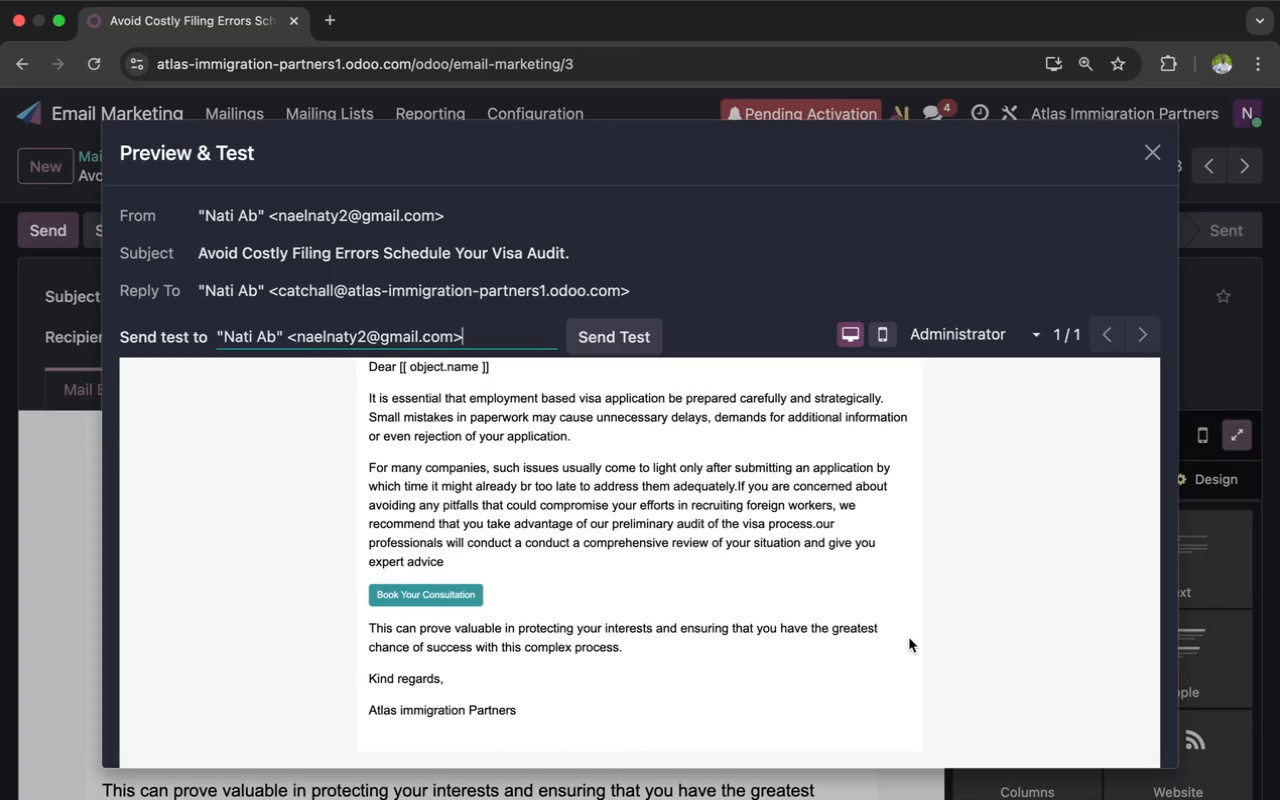 
key(Meta+Shift+3)
 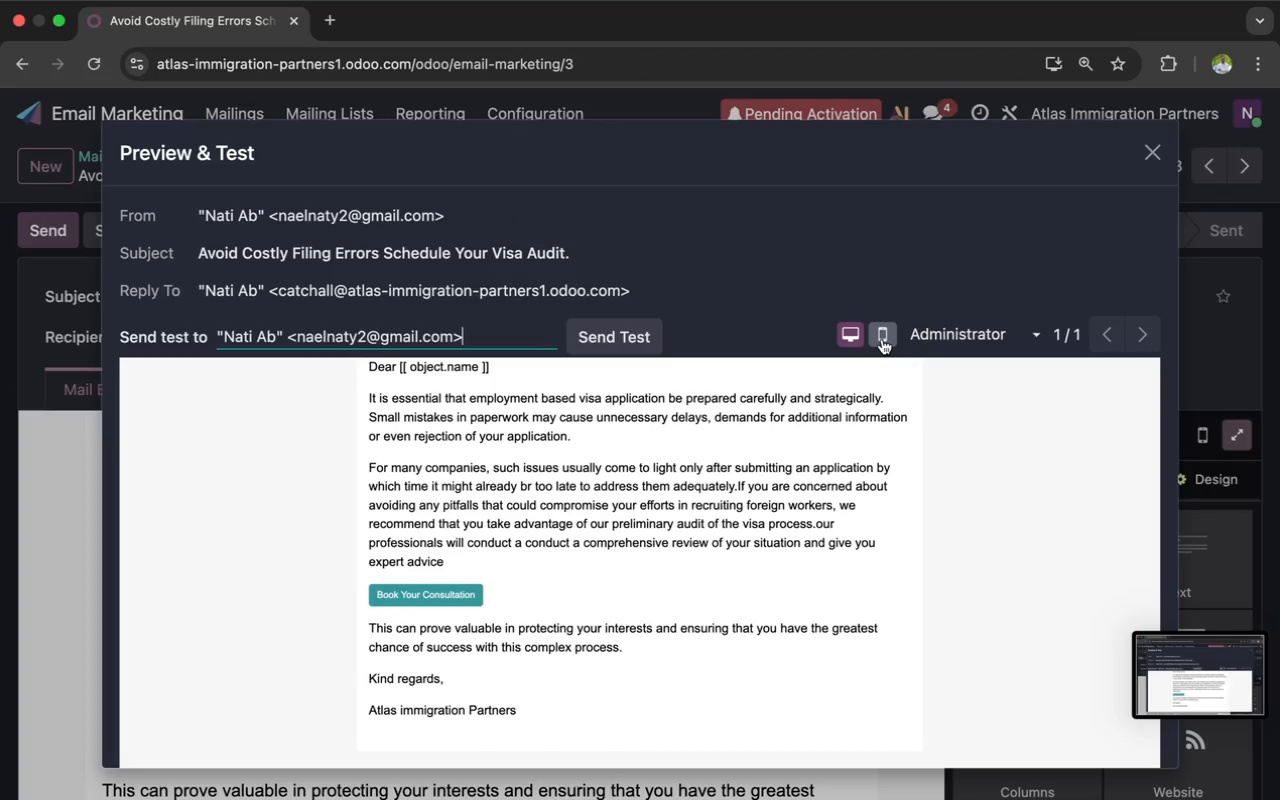 
left_click([880, 335])
 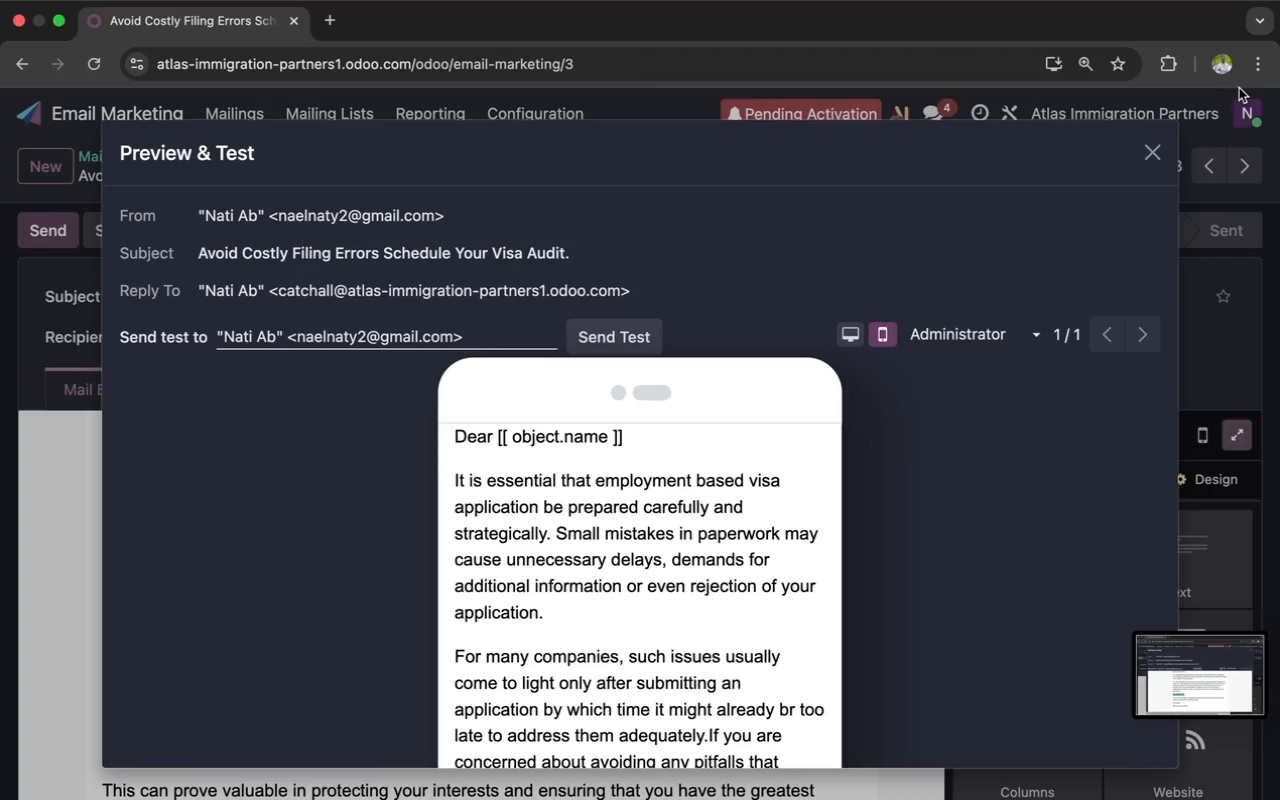 
left_click([1250, 73])
 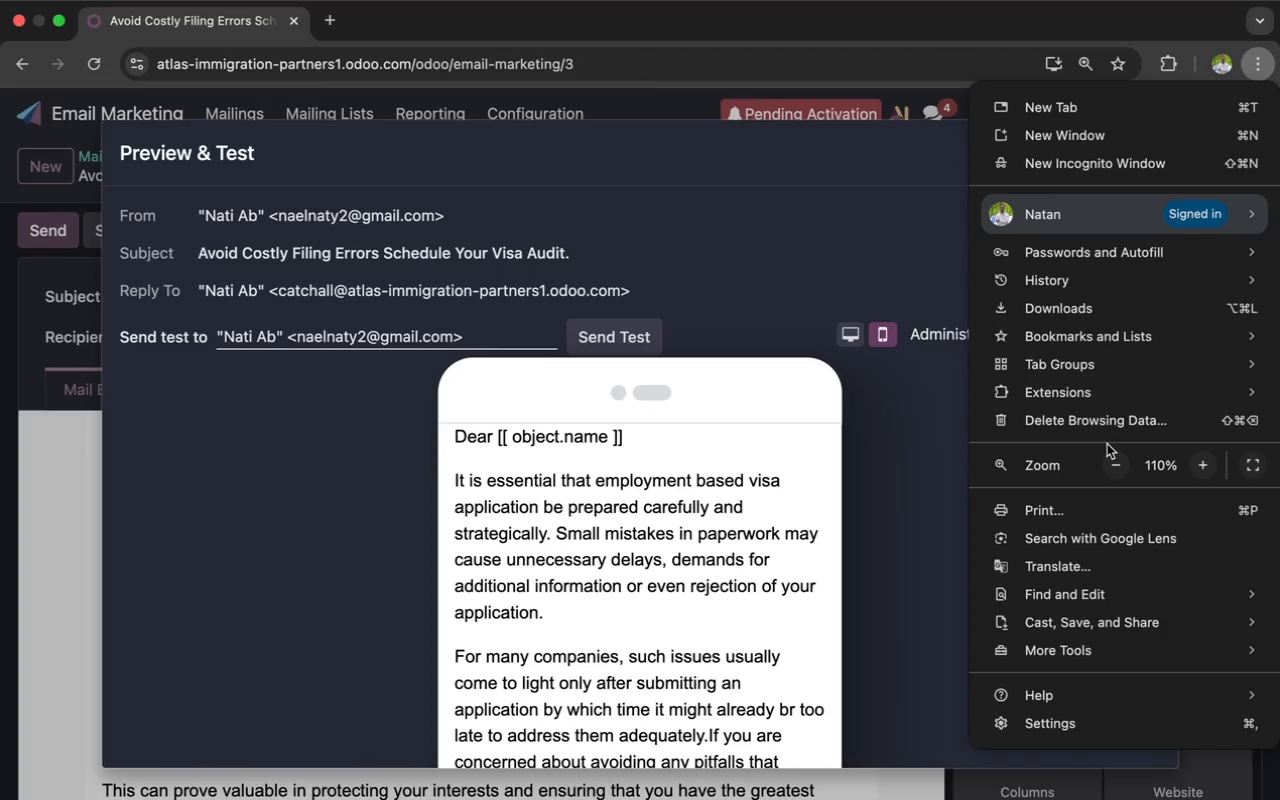 
left_click([1107, 454])
 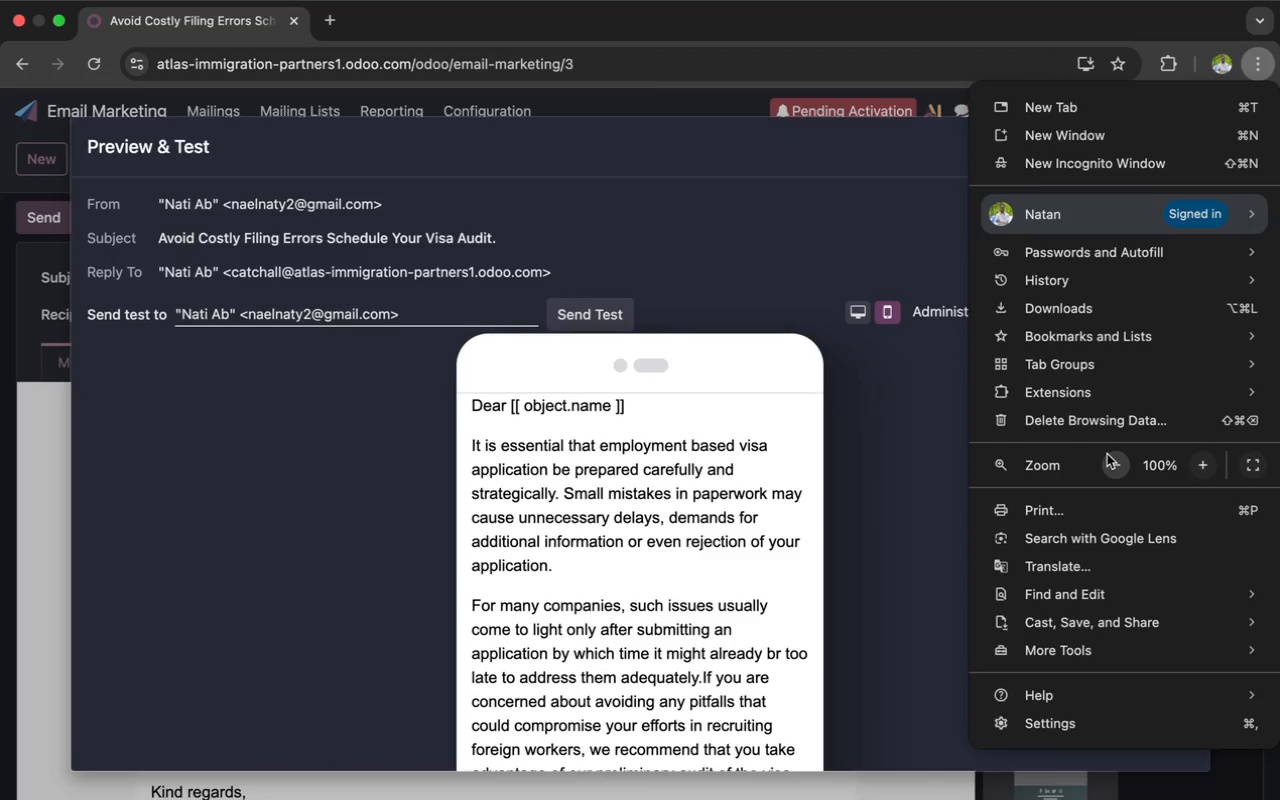 
left_click([1107, 454])
 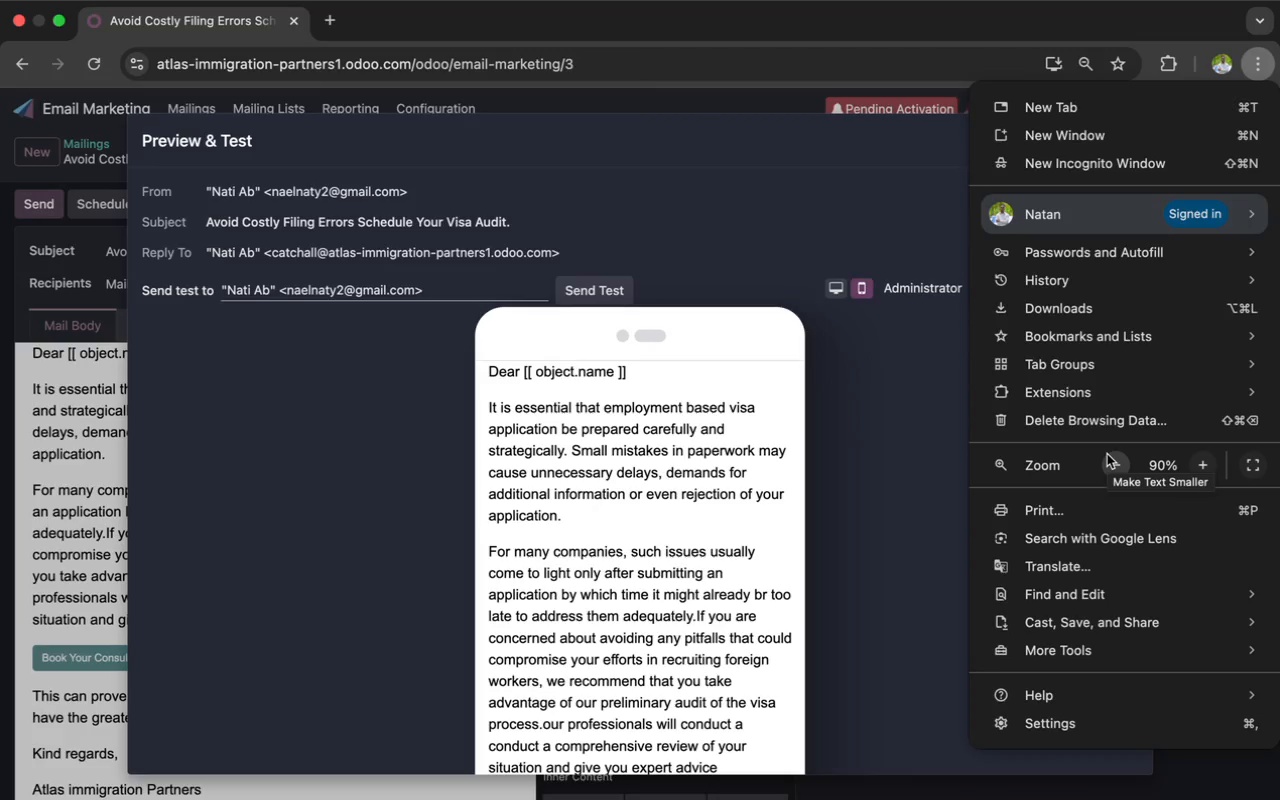 
left_click([1107, 454])
 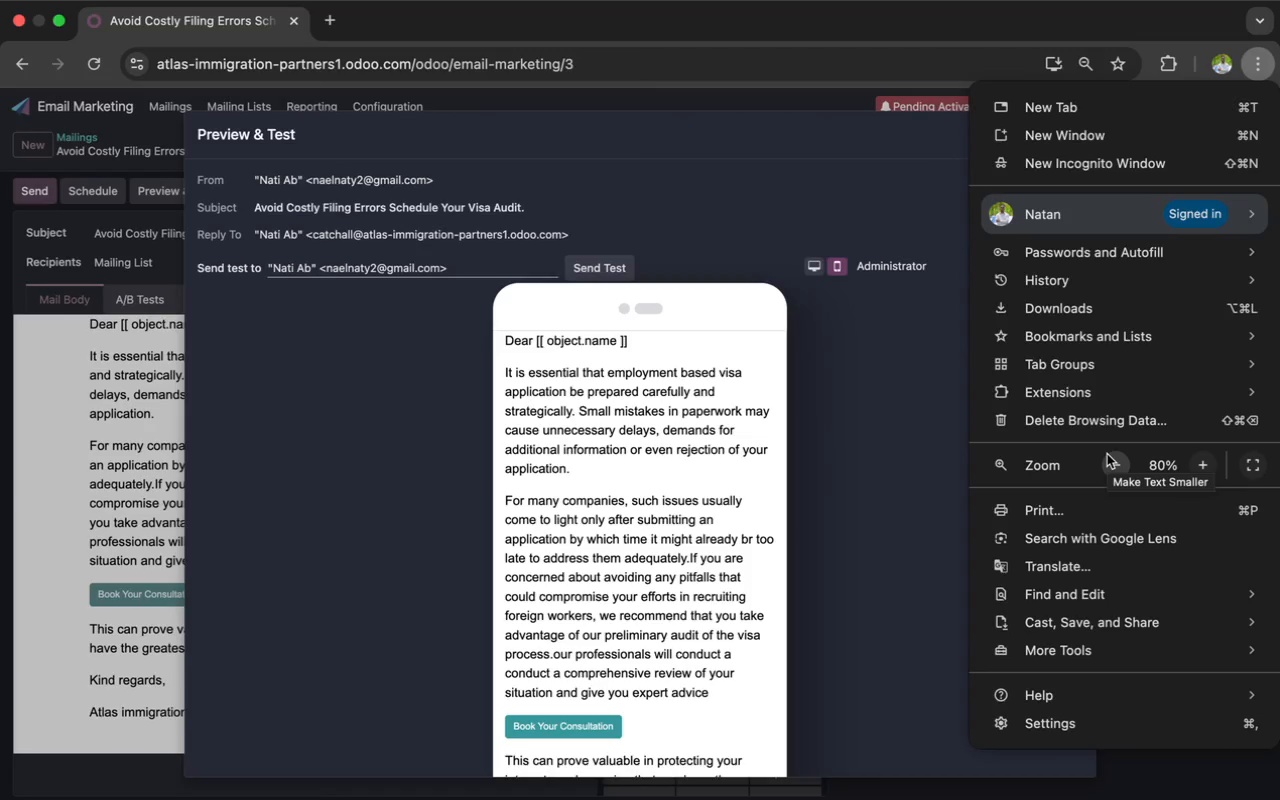 
left_click([1107, 454])
 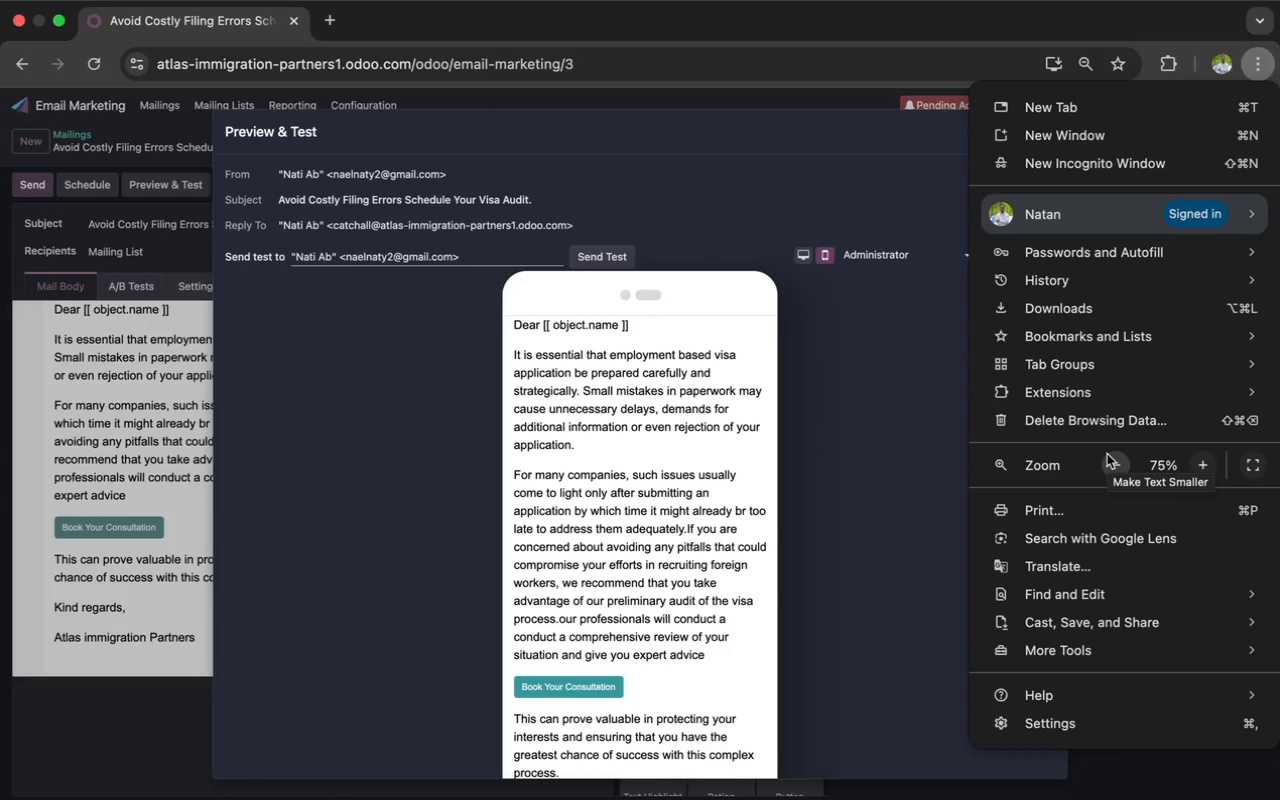 
left_click([1107, 454])
 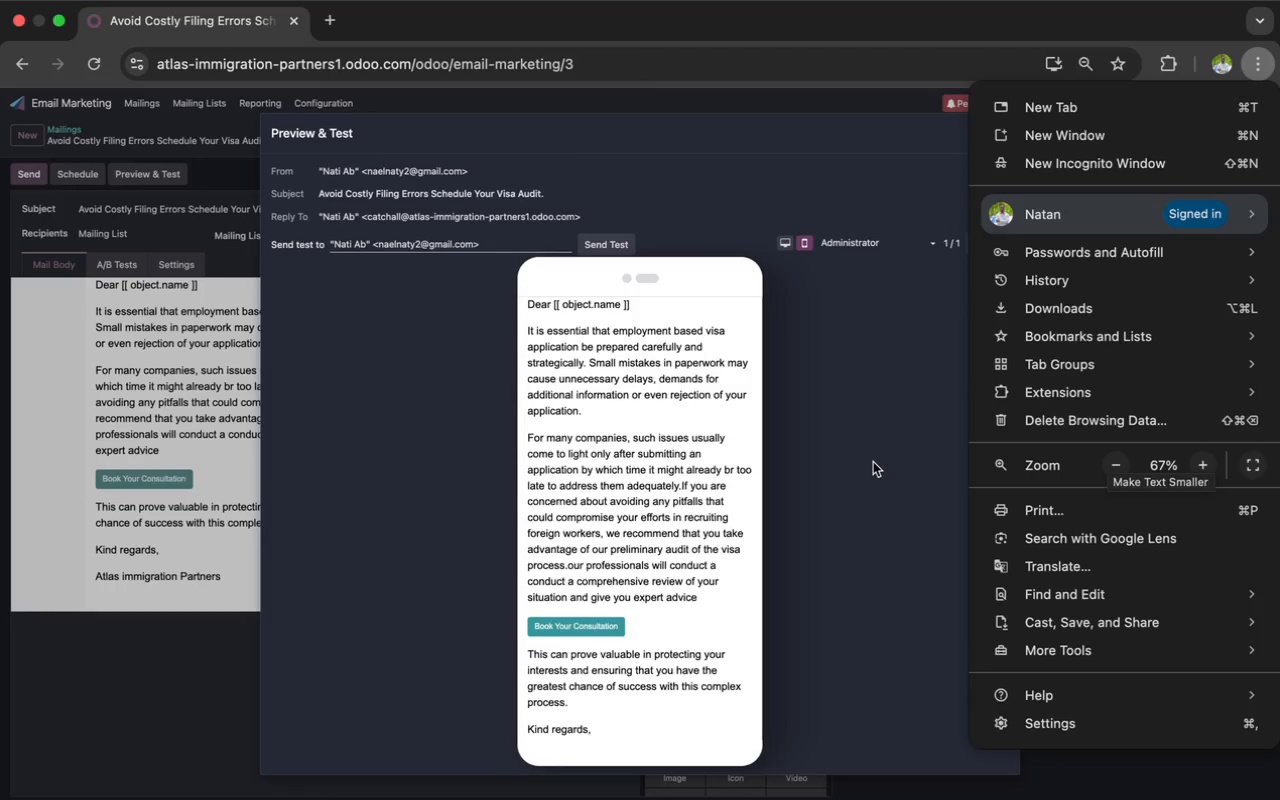 
left_click([873, 462])
 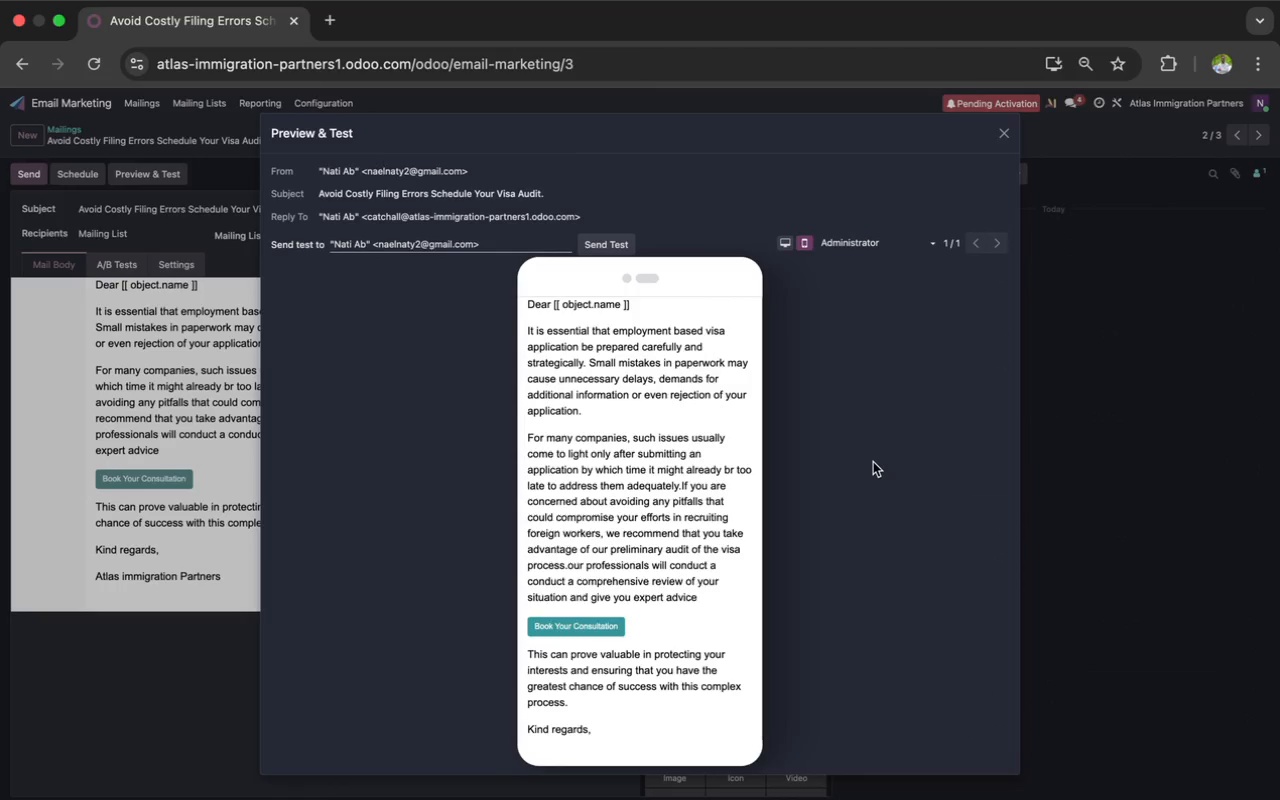 
key(Meta+Shift+3)
 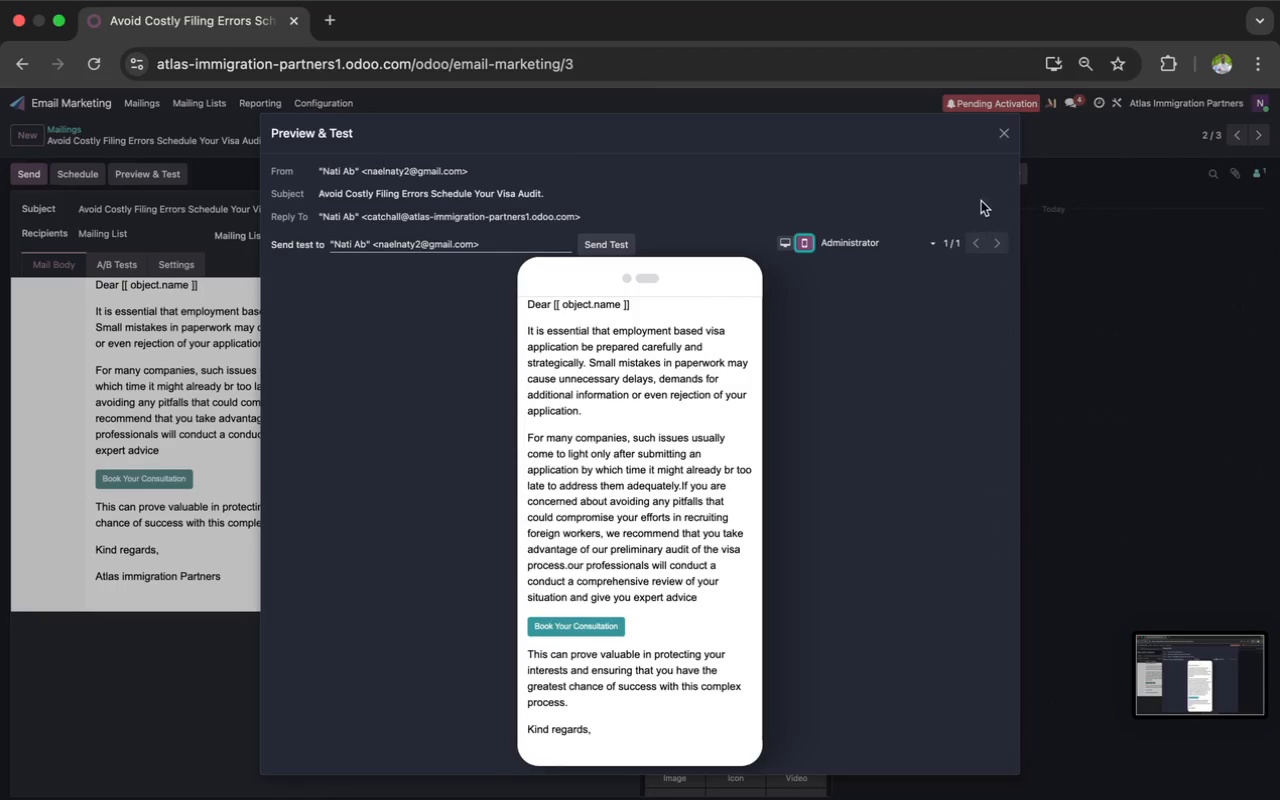 
wait(7.43)
 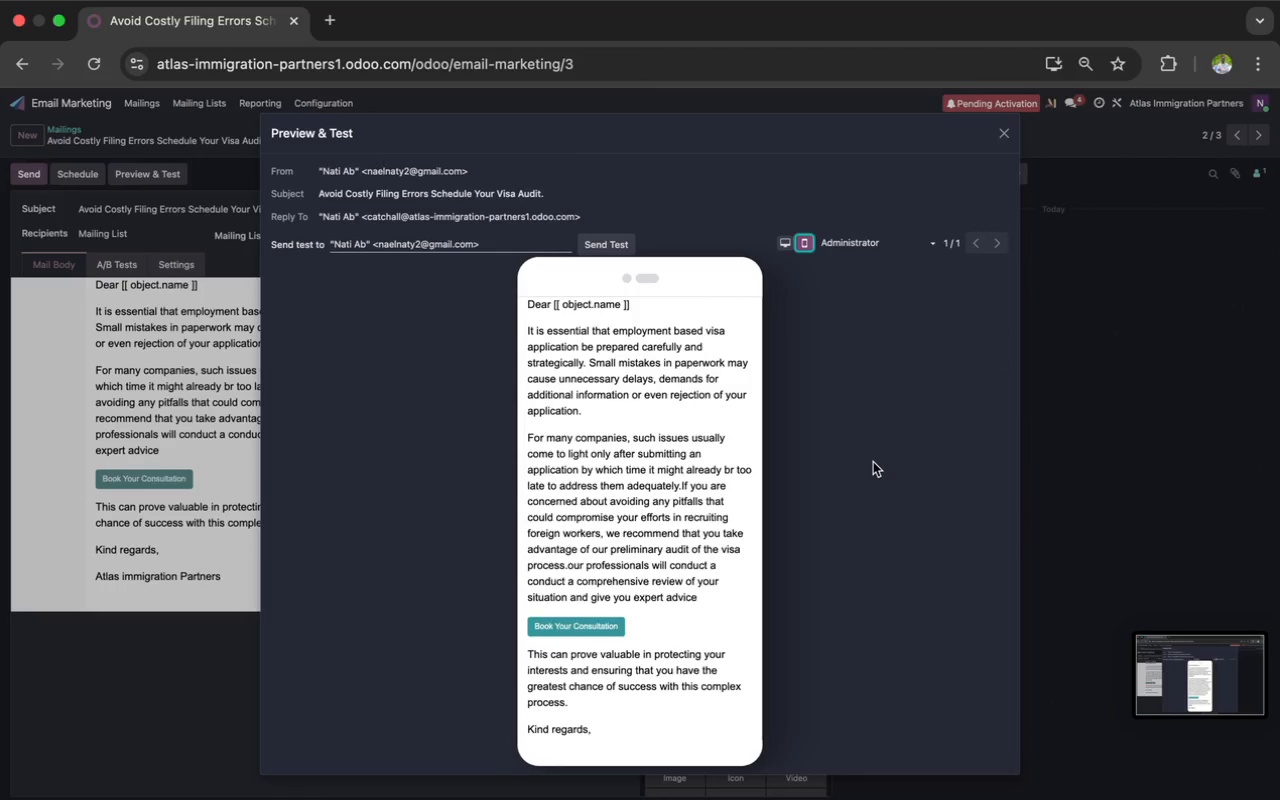 
left_click([1004, 130])
 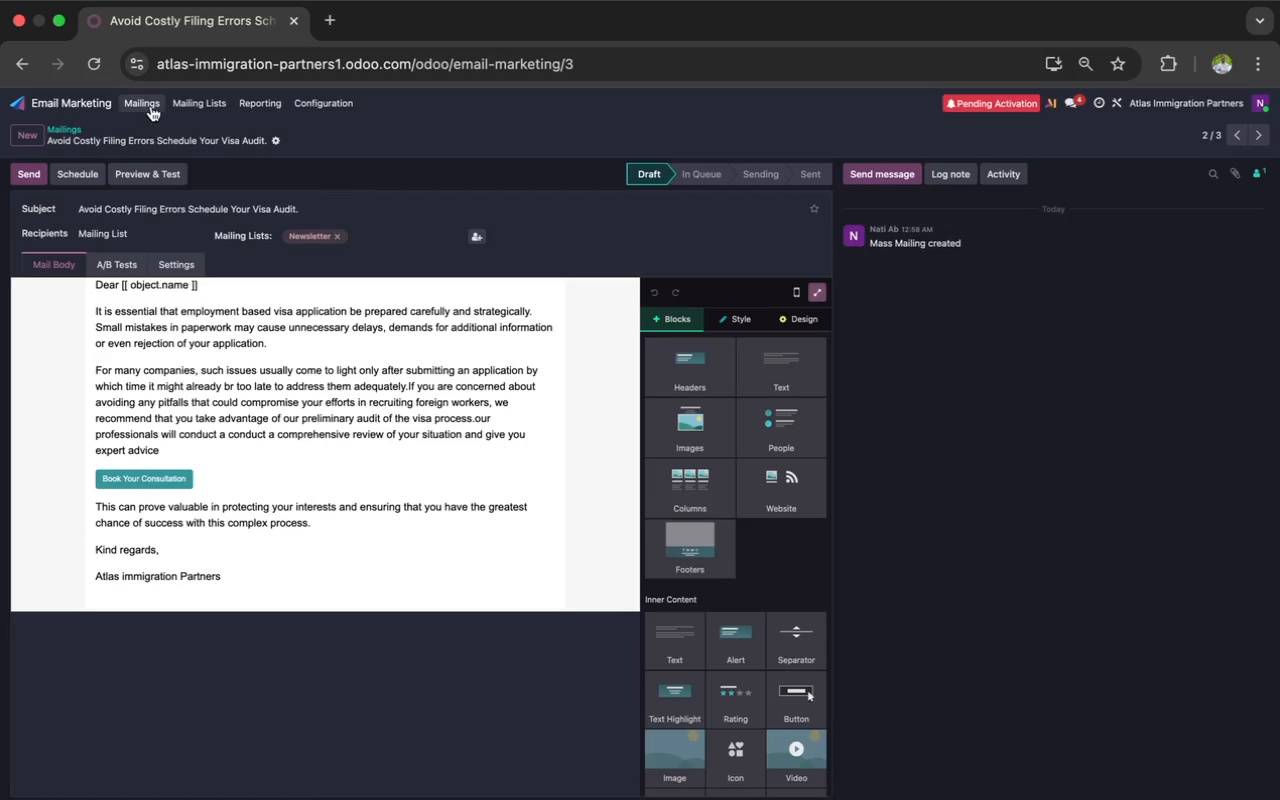 
left_click([150, 106])
 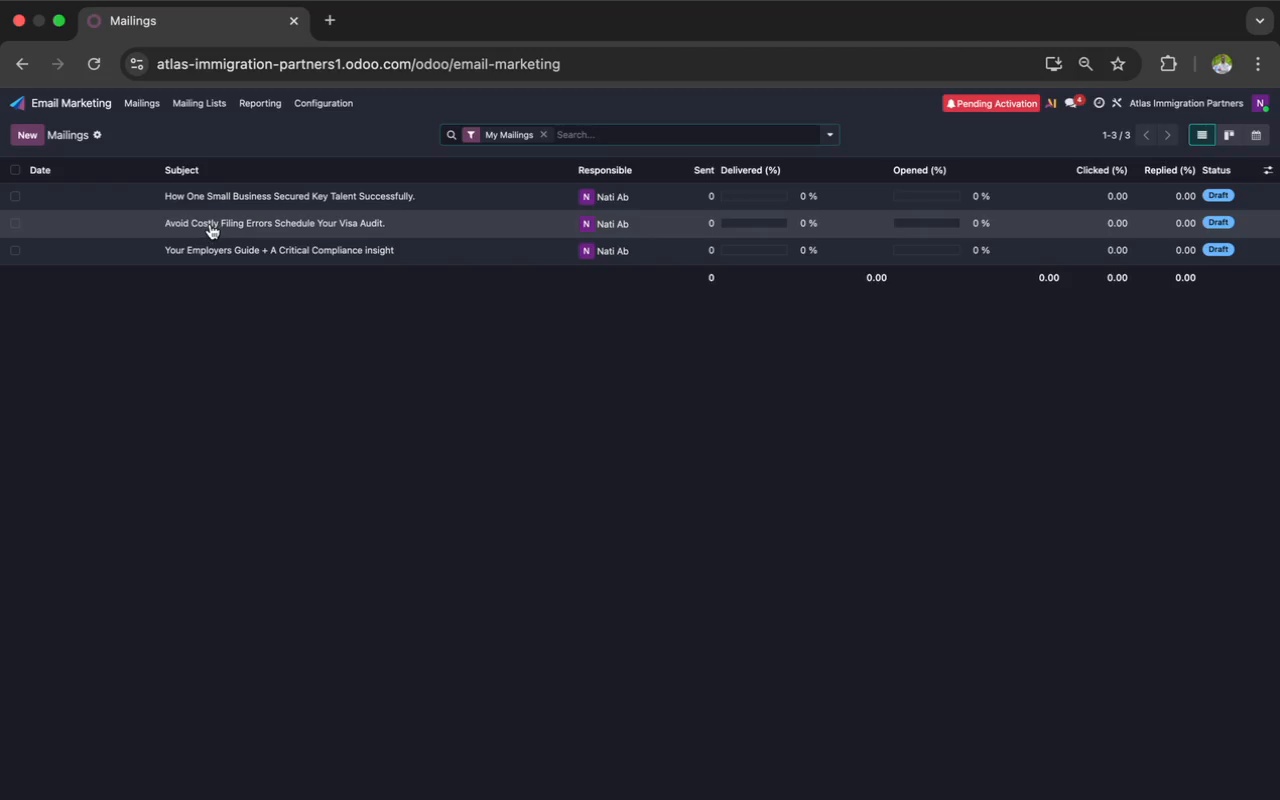 
left_click([210, 224])
 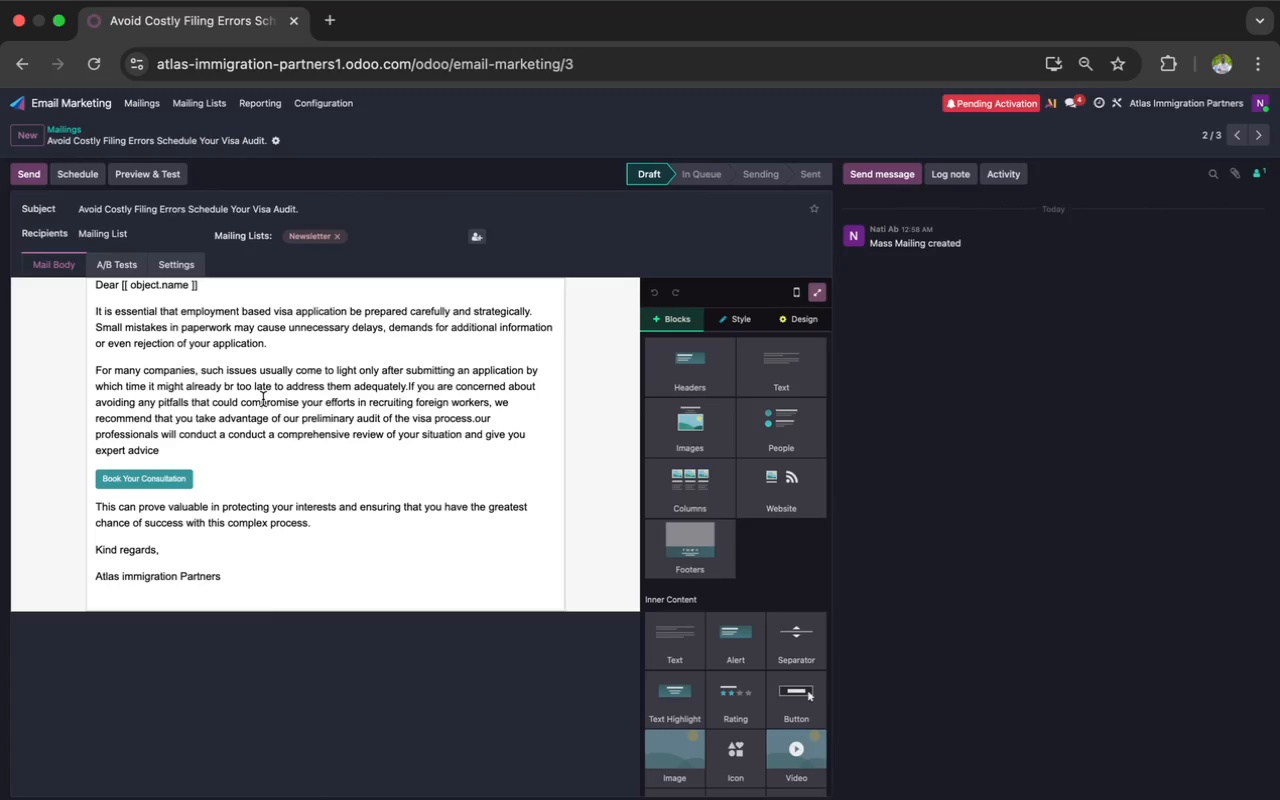 
scroll: coordinate [263, 399], scroll_direction: up, amount: 1.0
 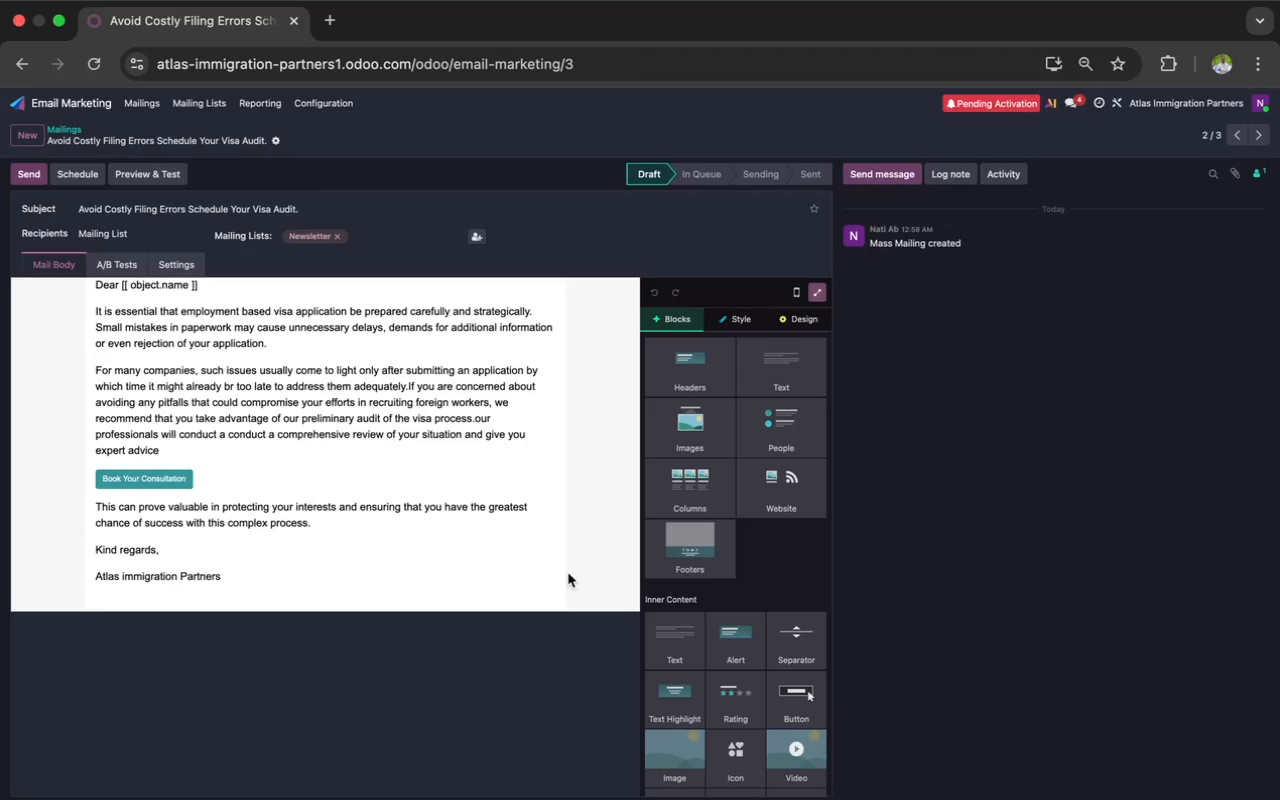 
wait(7.56)
 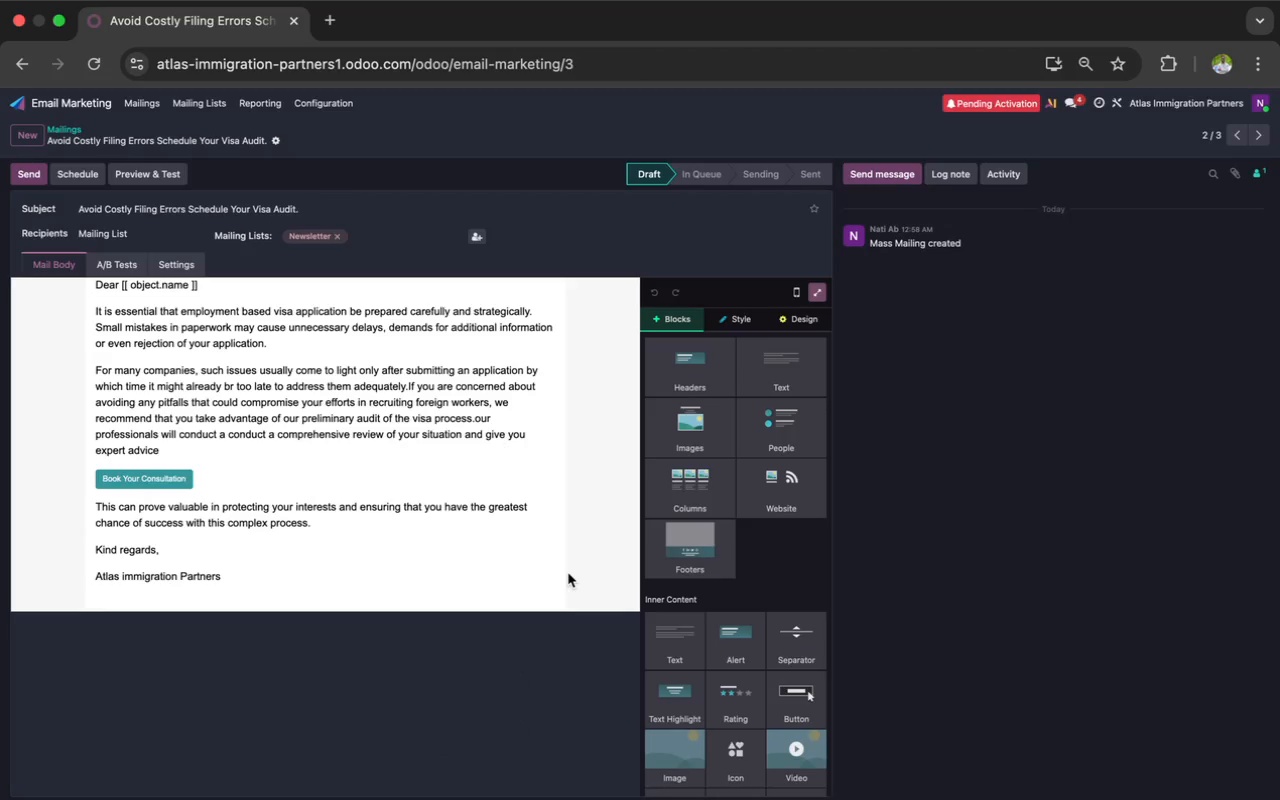 
left_click([1253, 71])
 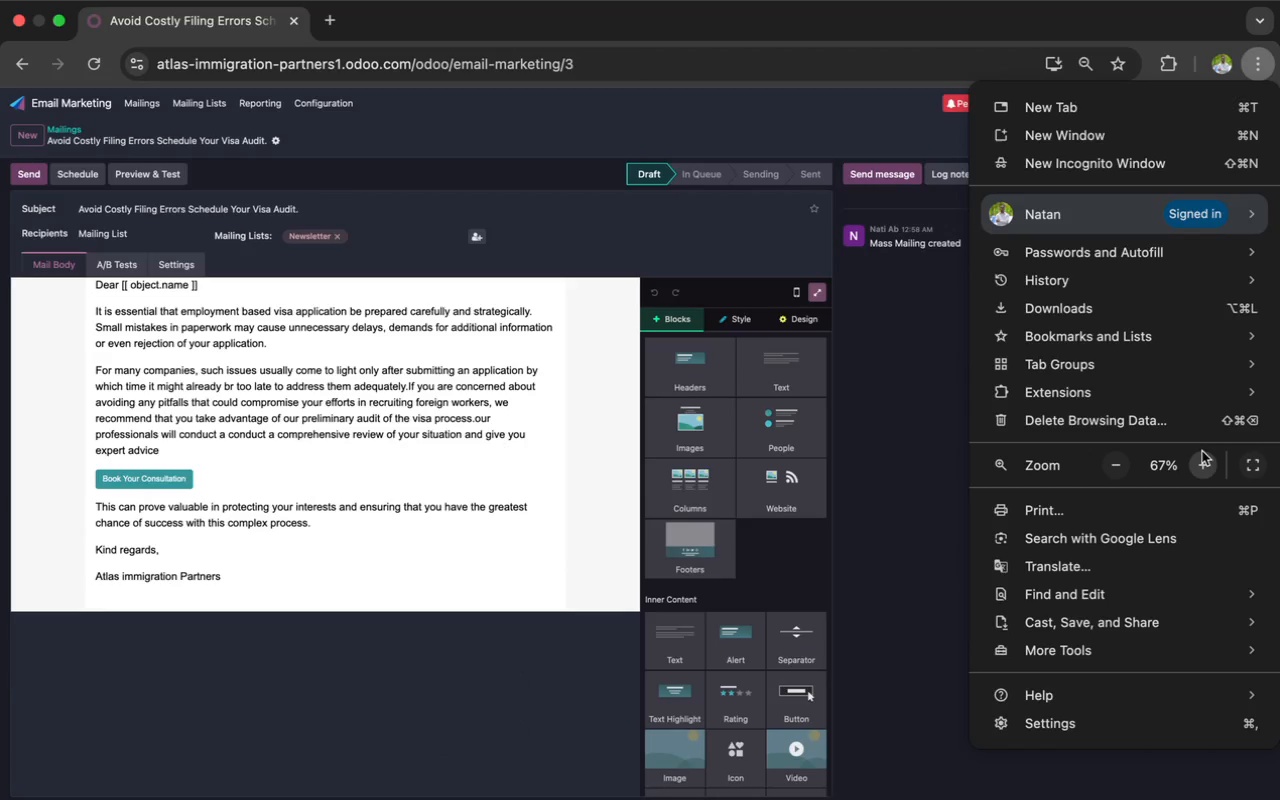 
double_click([1202, 454])
 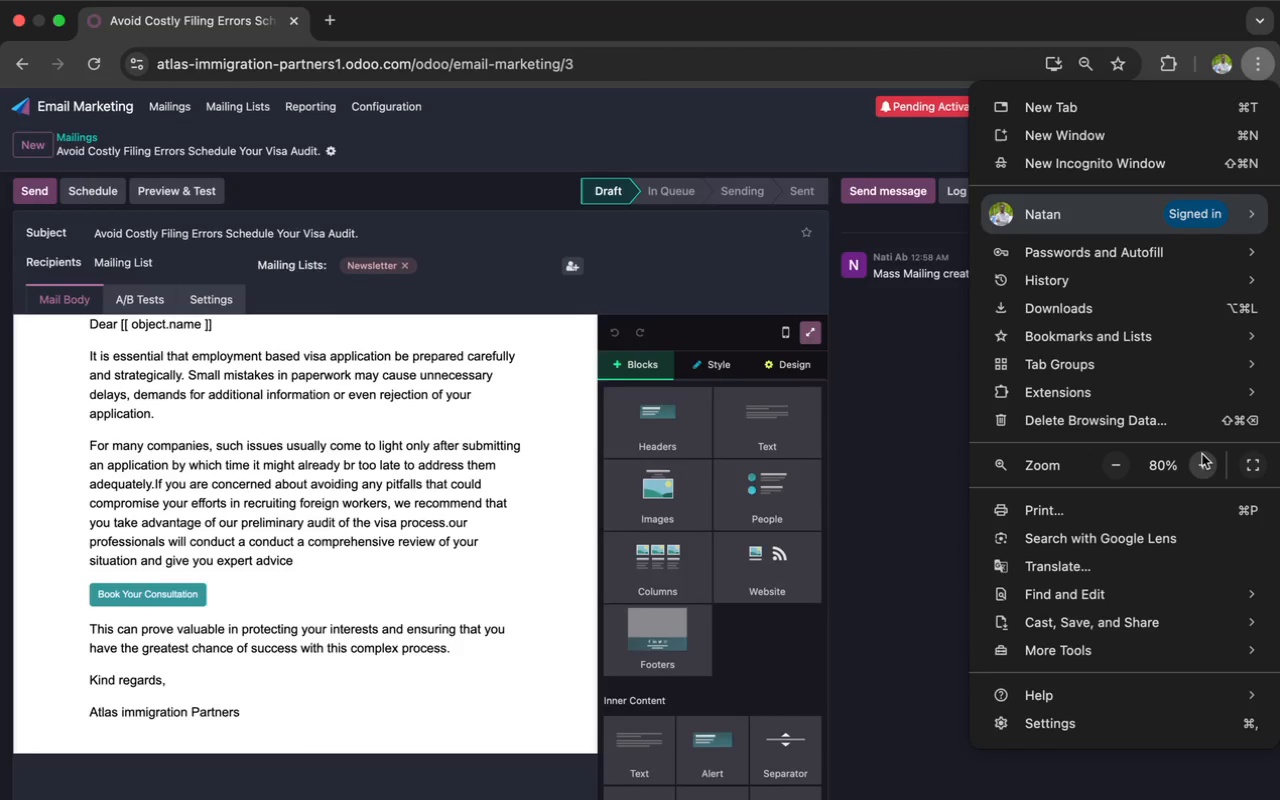 
triple_click([1202, 454])
 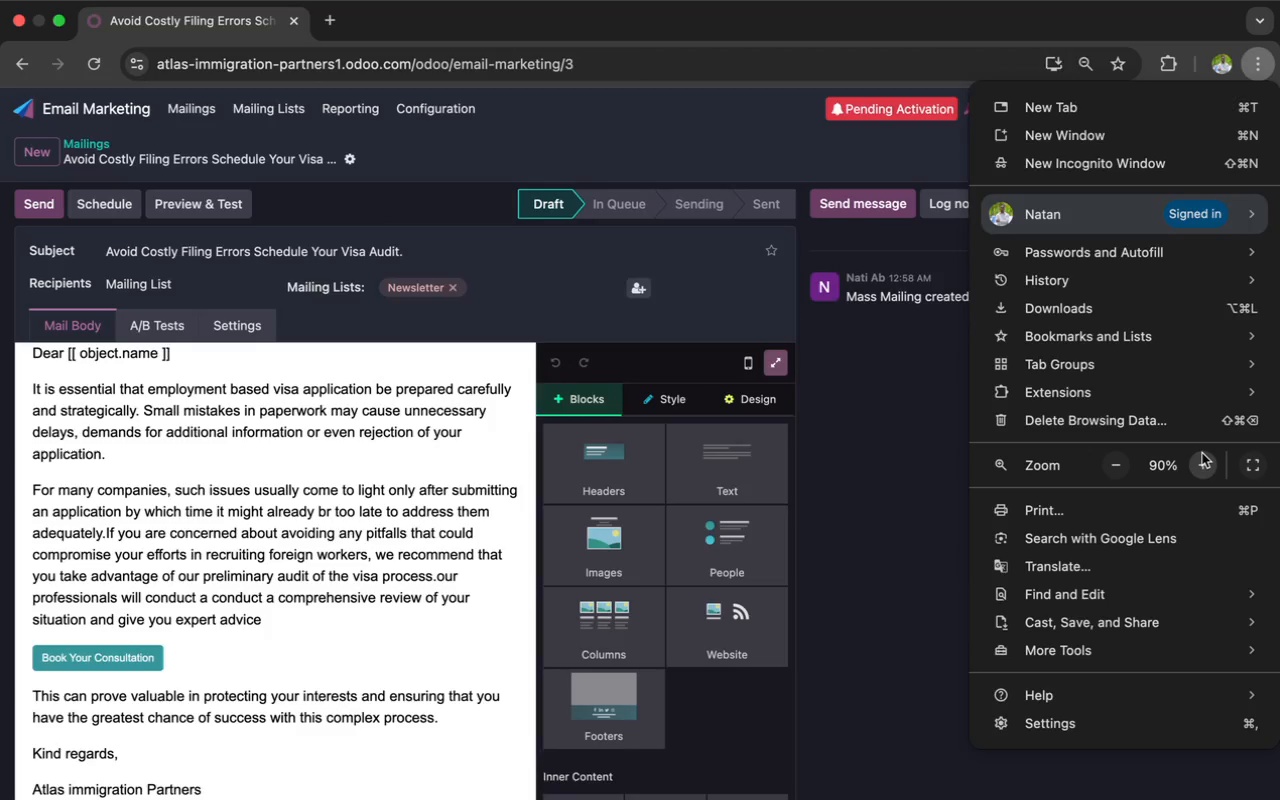 
left_click([1202, 453])
 